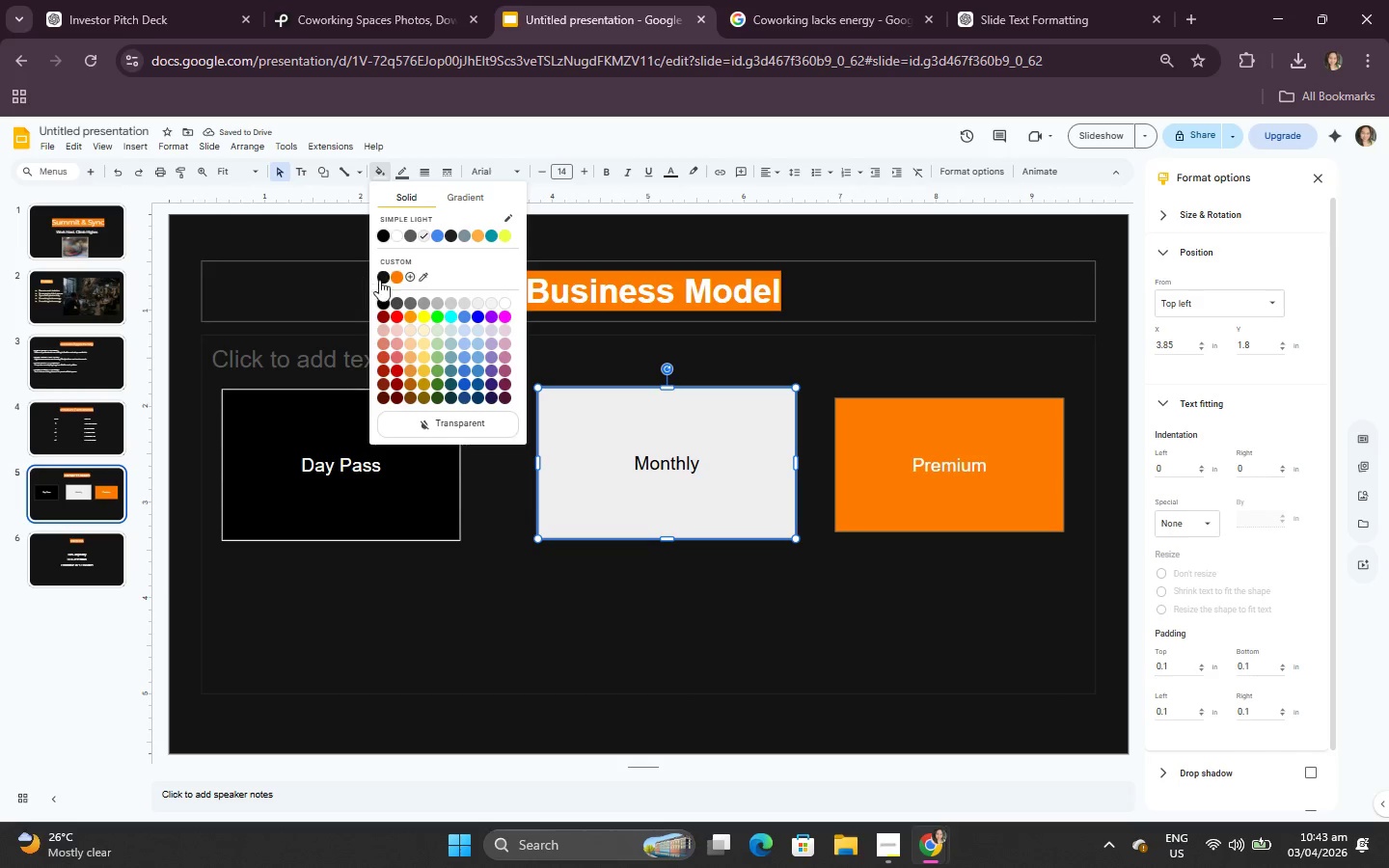 
left_click([382, 280])
 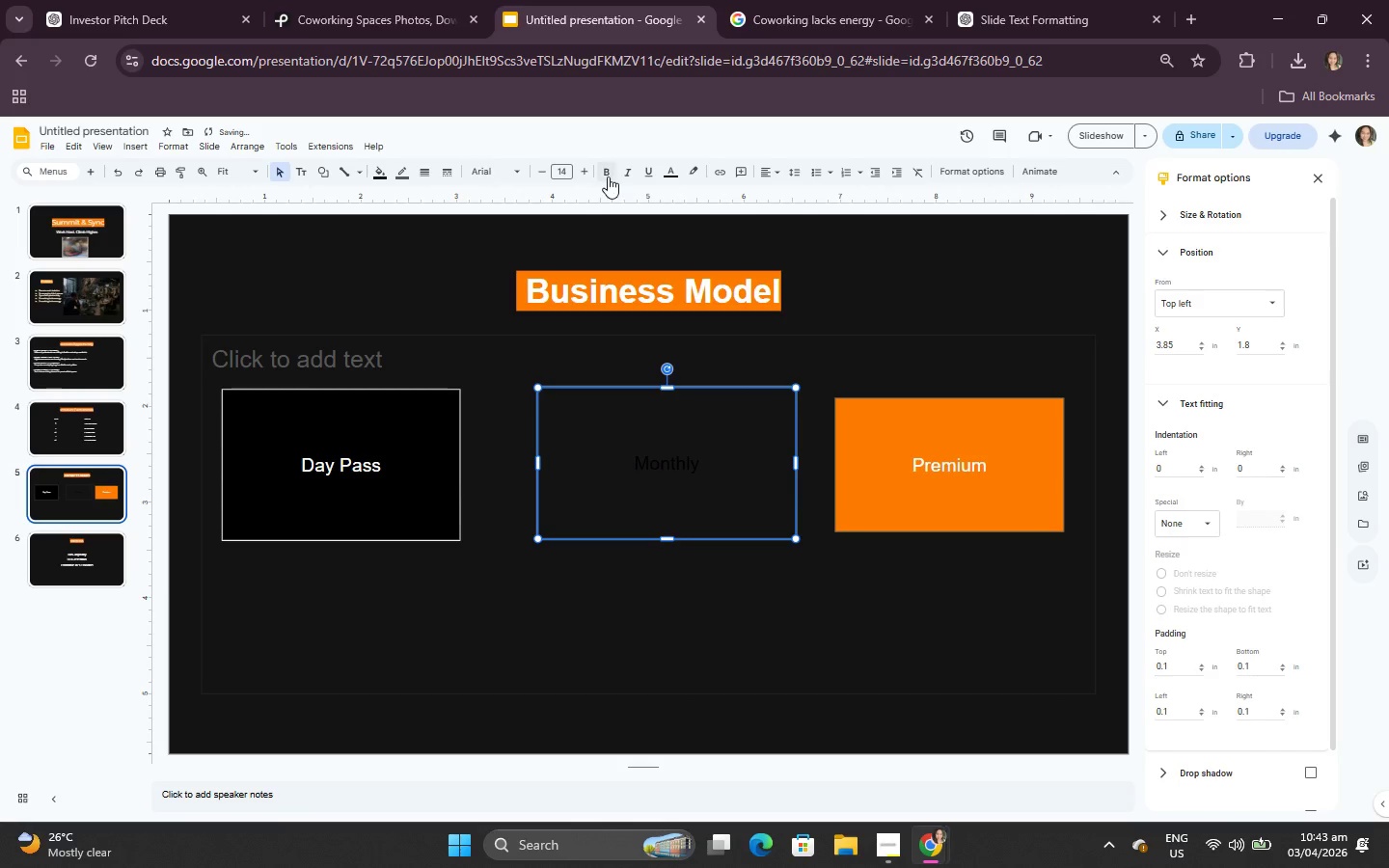 
left_click([662, 169])
 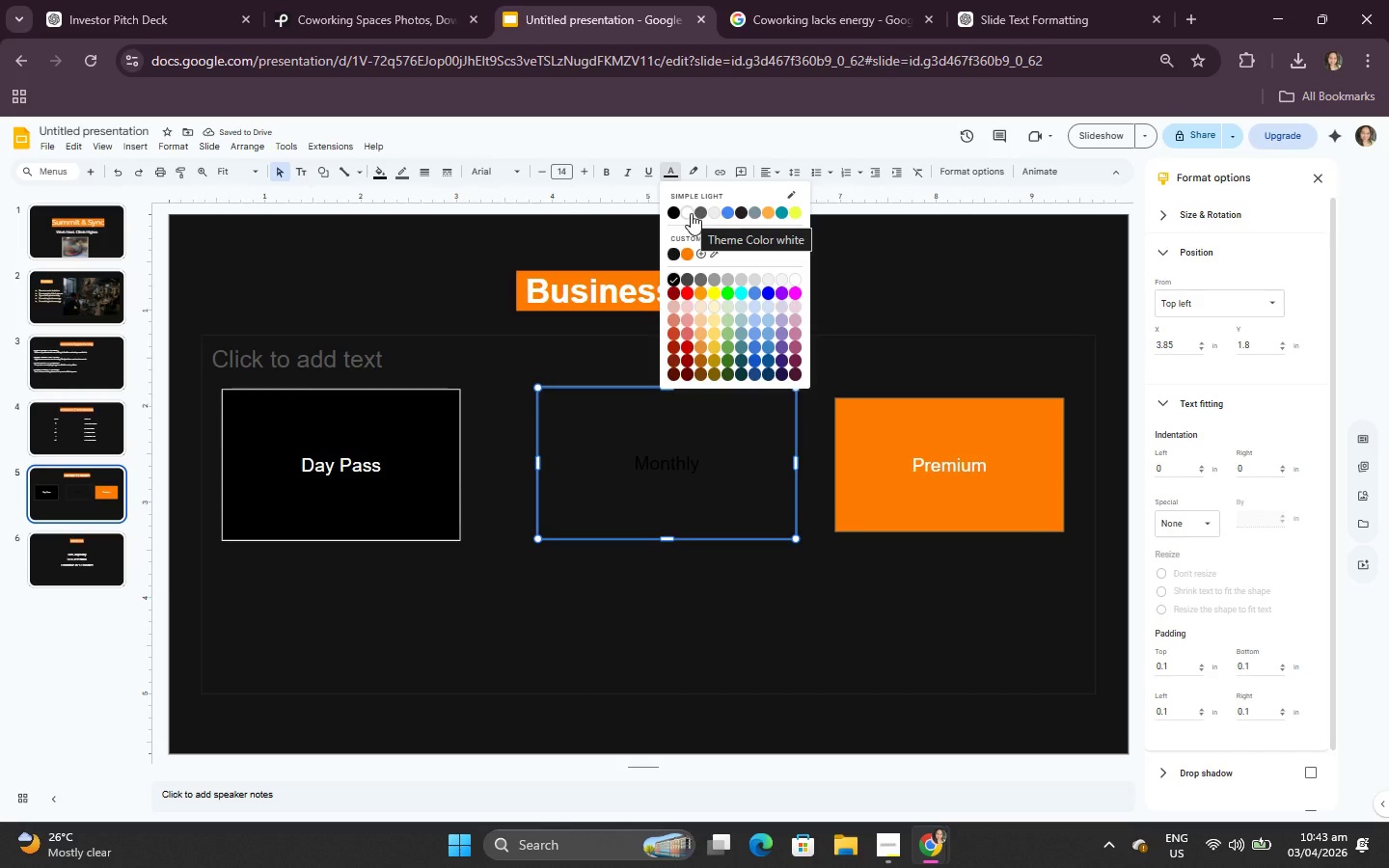 
left_click([691, 213])
 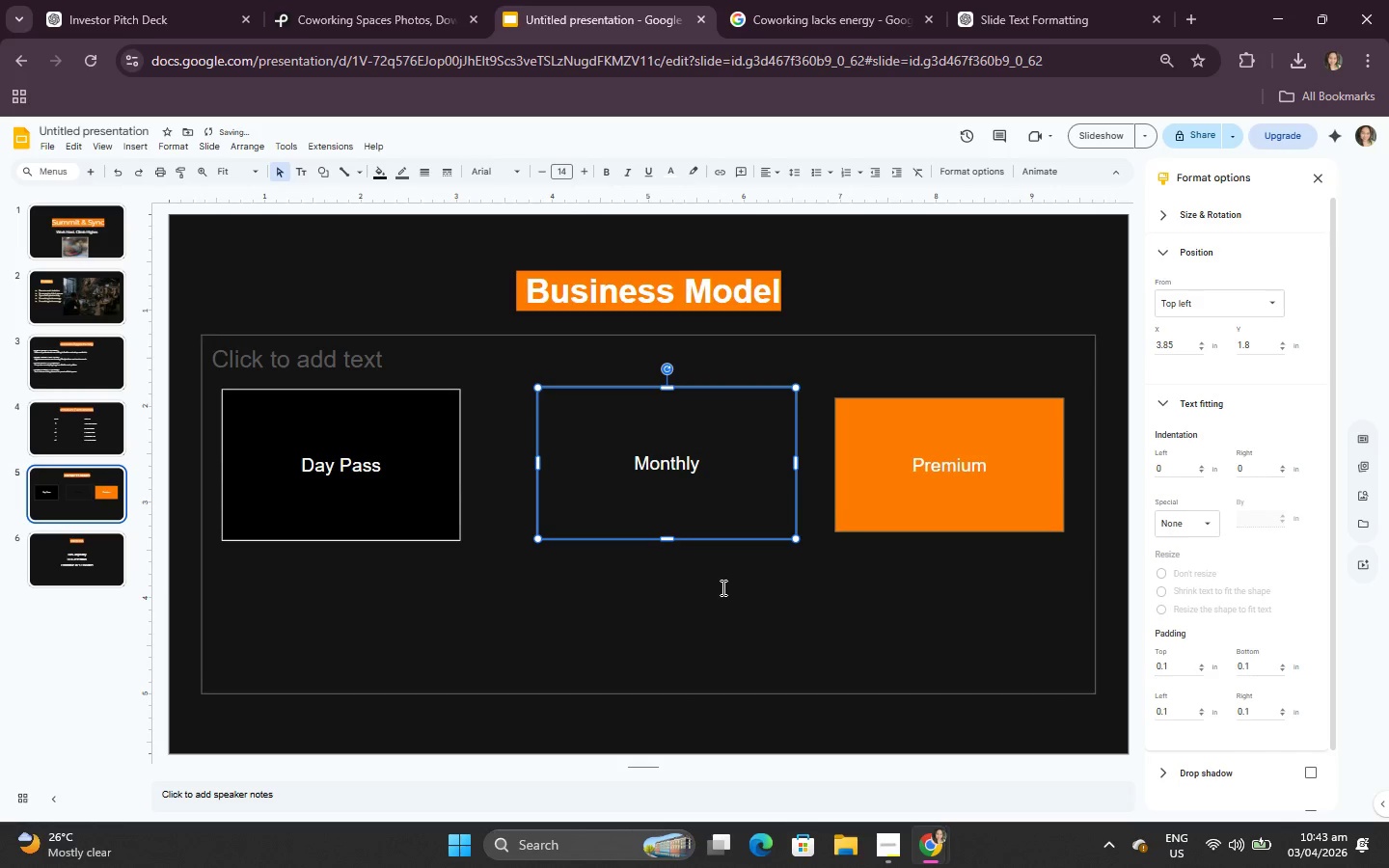 
left_click([722, 591])
 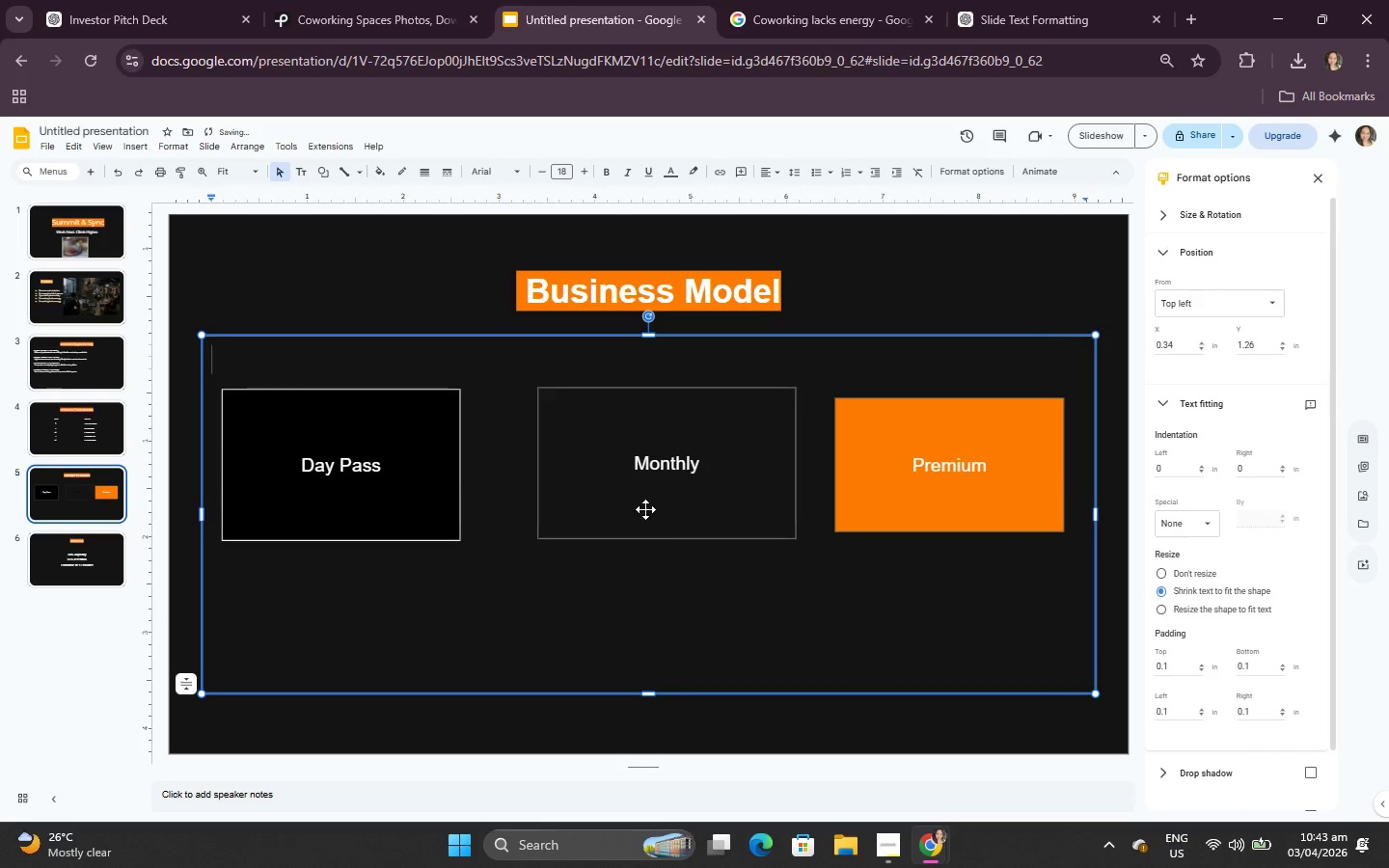 
left_click([643, 495])
 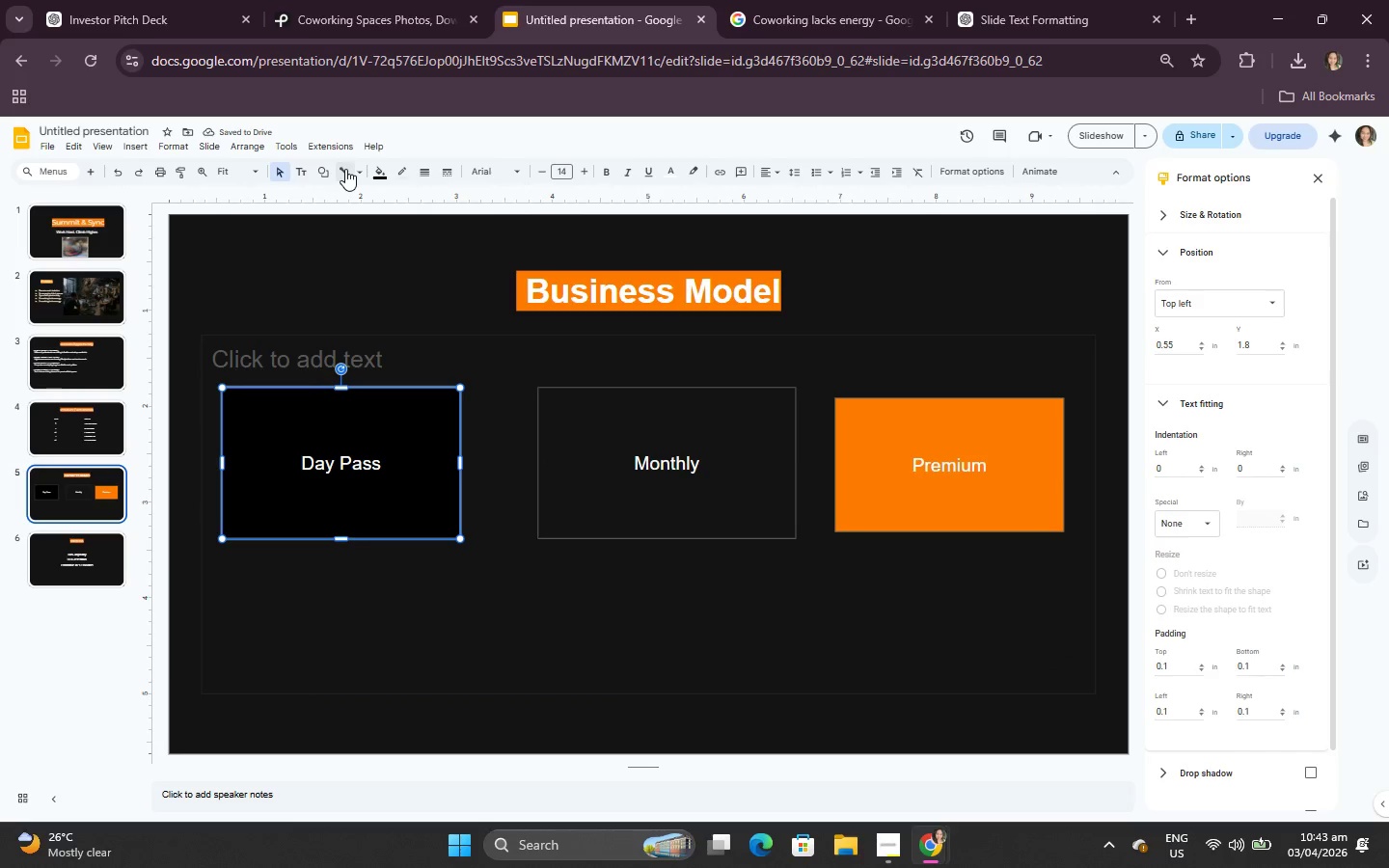 
left_click([359, 169])
 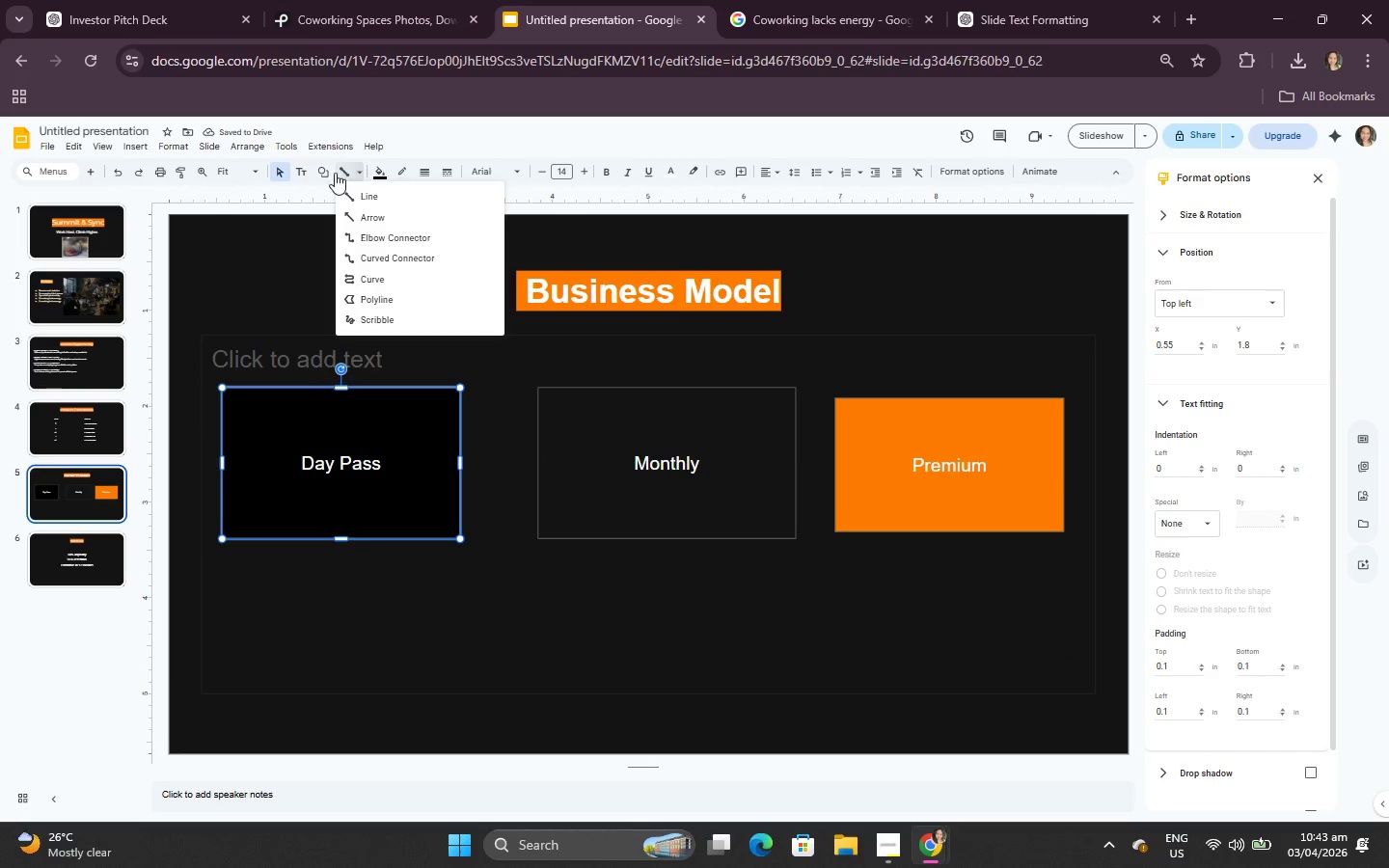 
left_click([330, 176])
 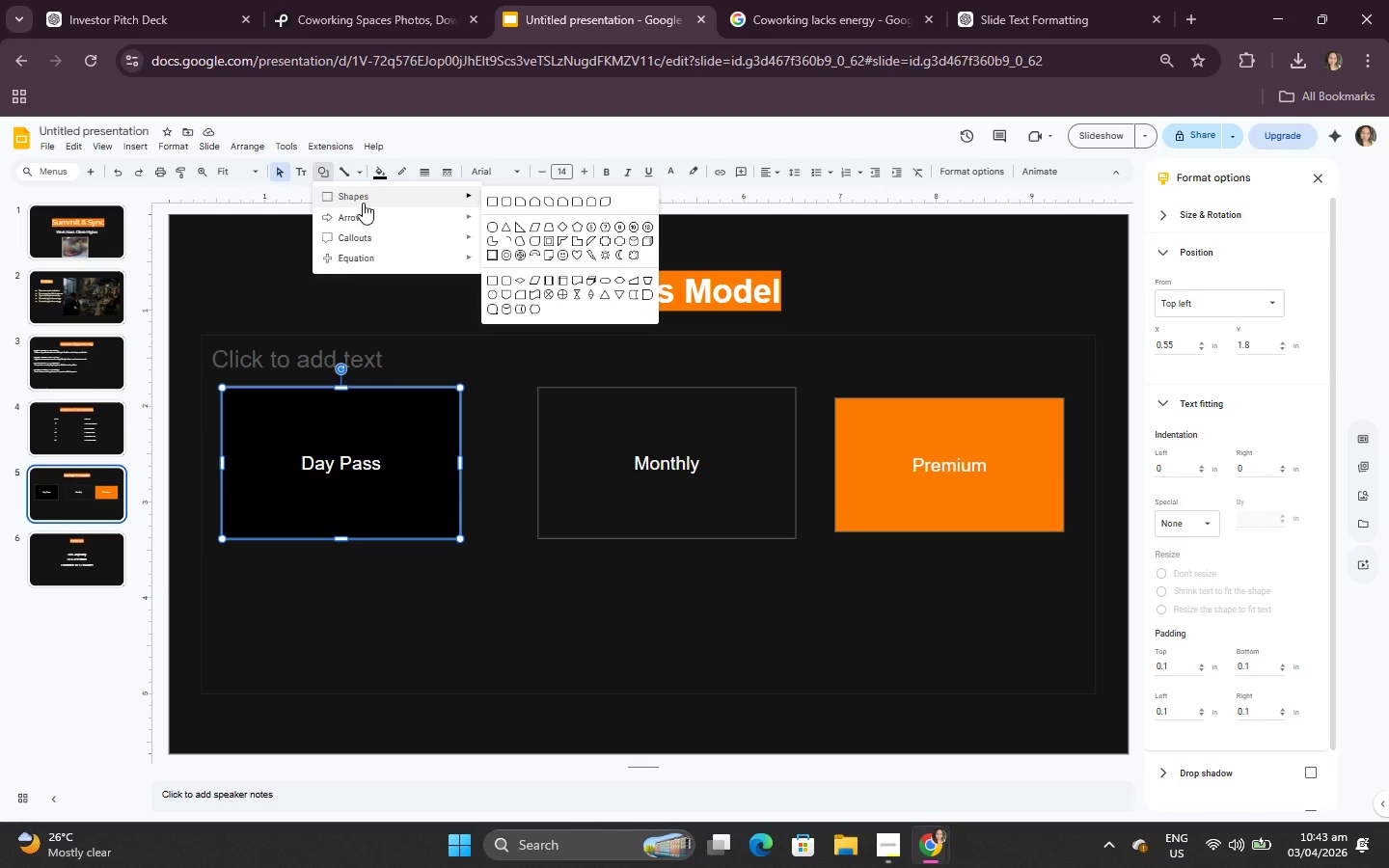 
left_click([604, 654])
 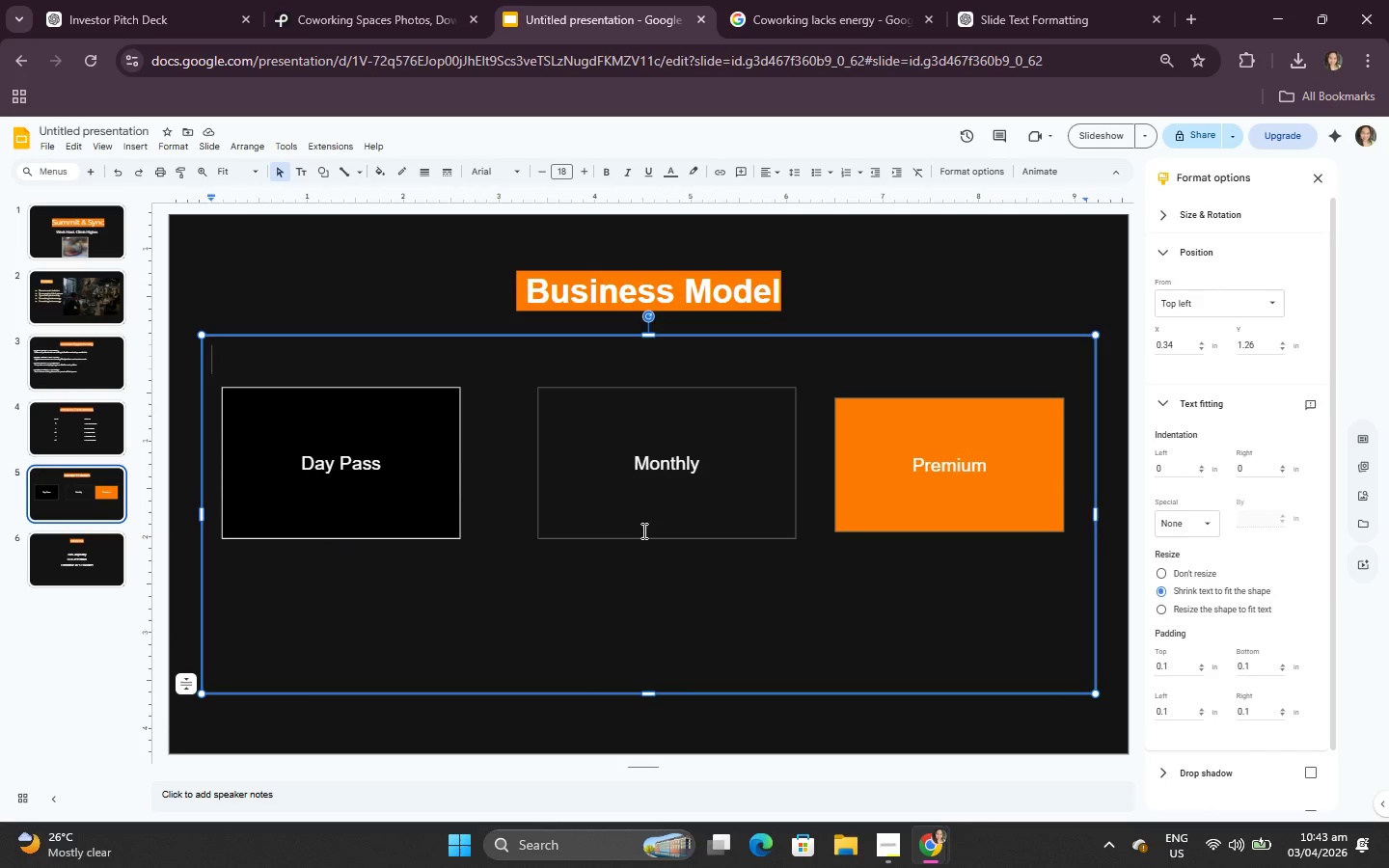 
left_click_drag(start_coordinate=[649, 509], to_coordinate=[637, 509])
 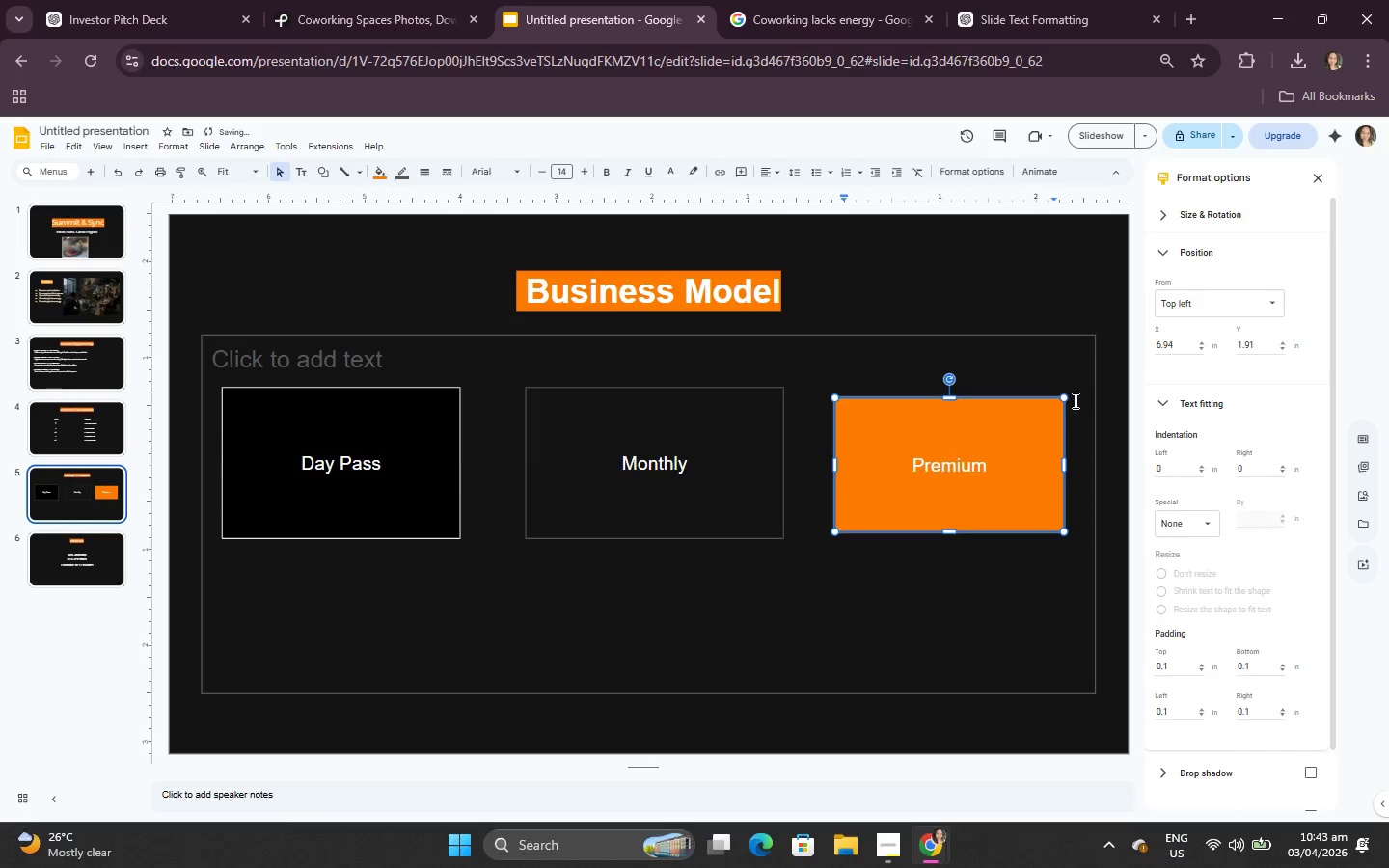 
left_click_drag(start_coordinate=[1065, 395], to_coordinate=[1076, 386])
 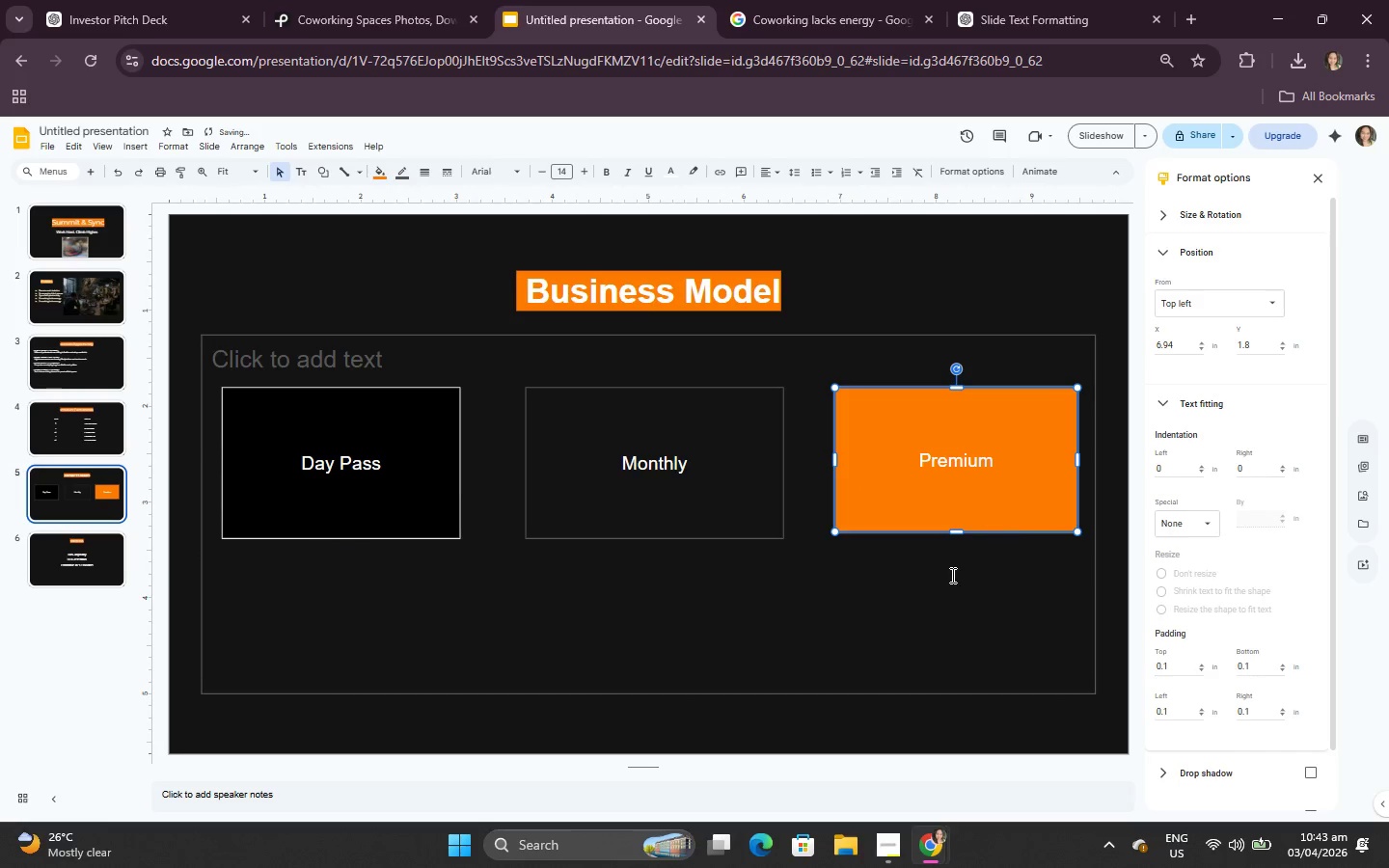 
left_click([948, 583])
 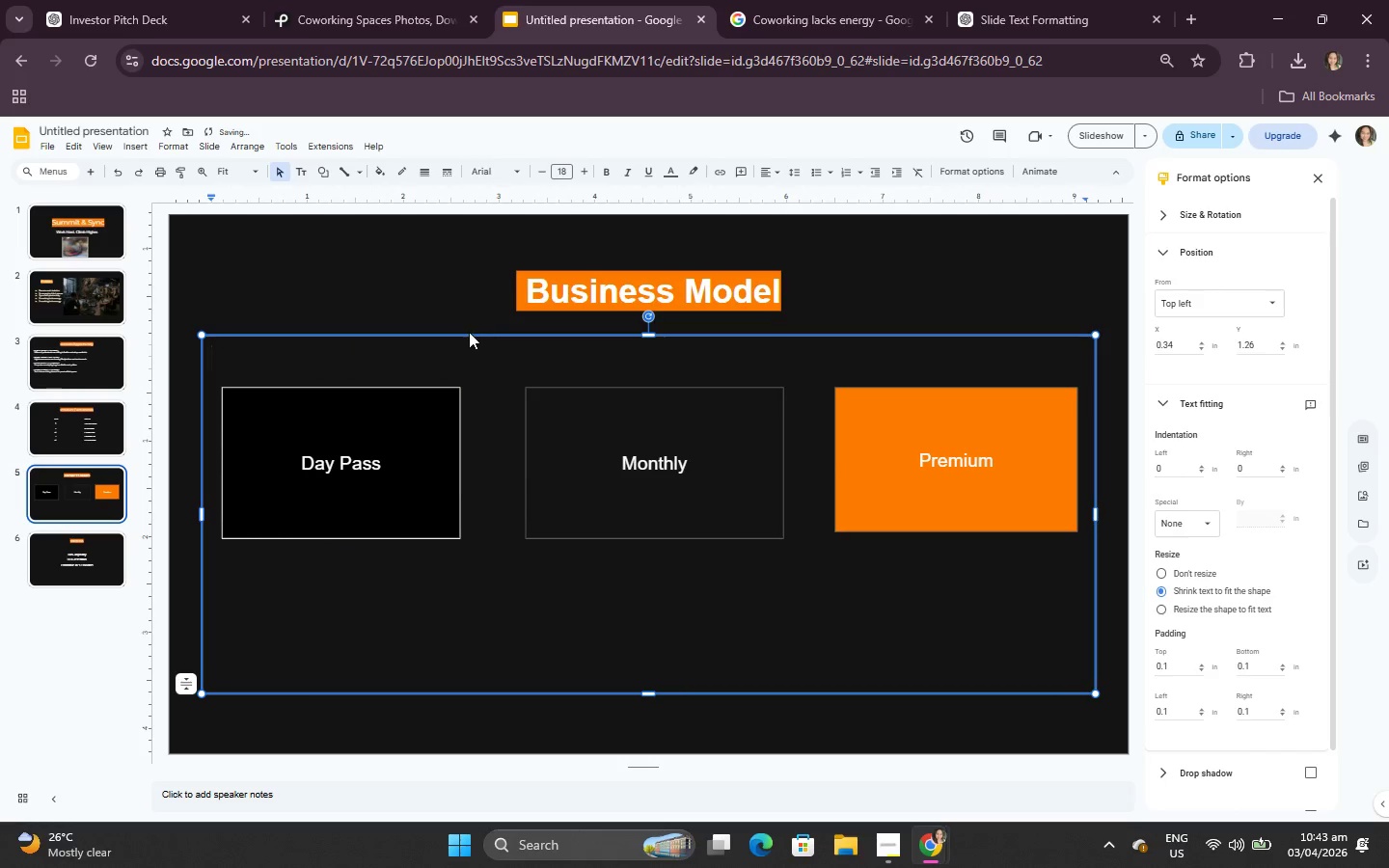 
left_click_drag(start_coordinate=[471, 344], to_coordinate=[460, 408])
 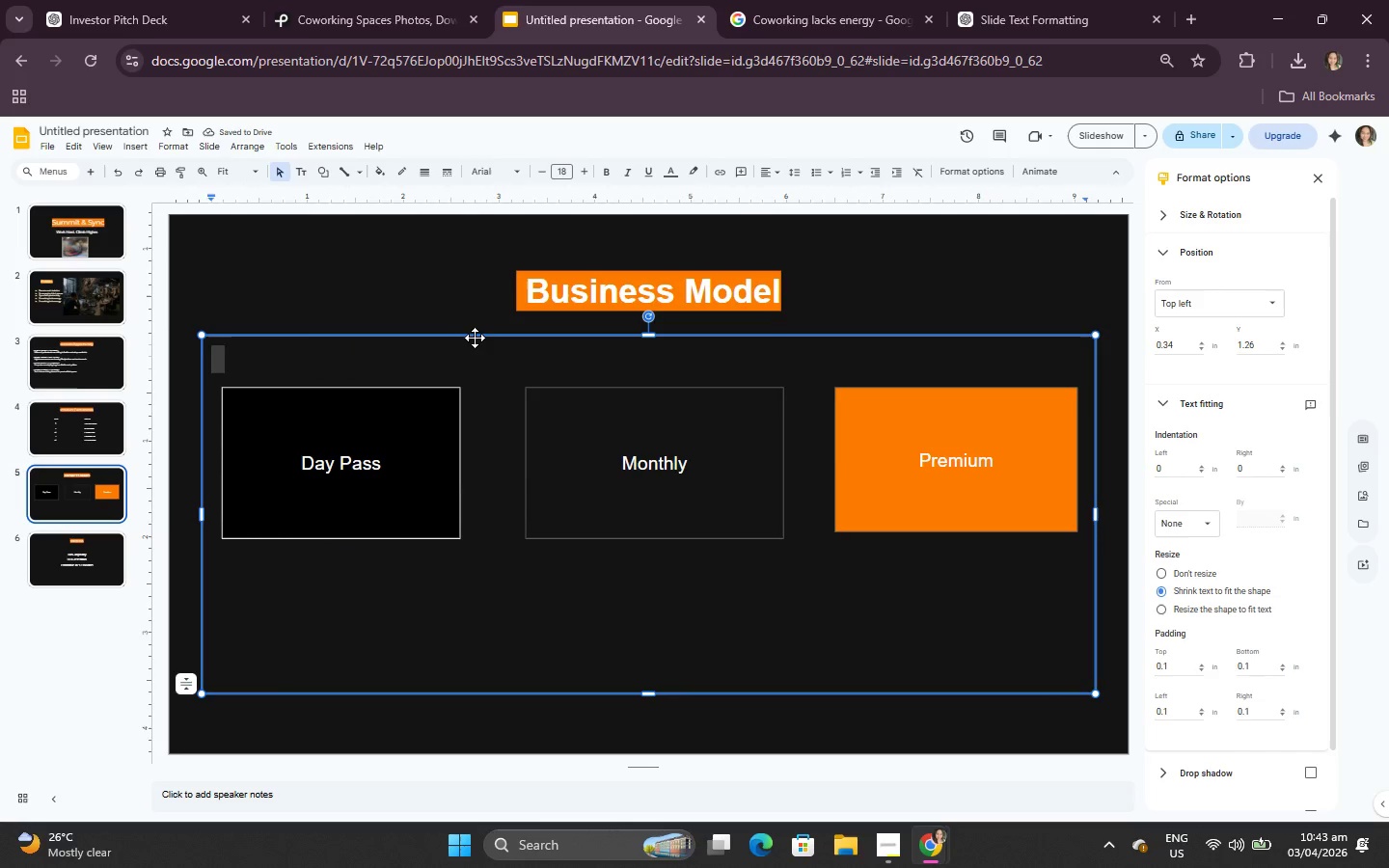 
left_click_drag(start_coordinate=[475, 338], to_coordinate=[475, 365])
 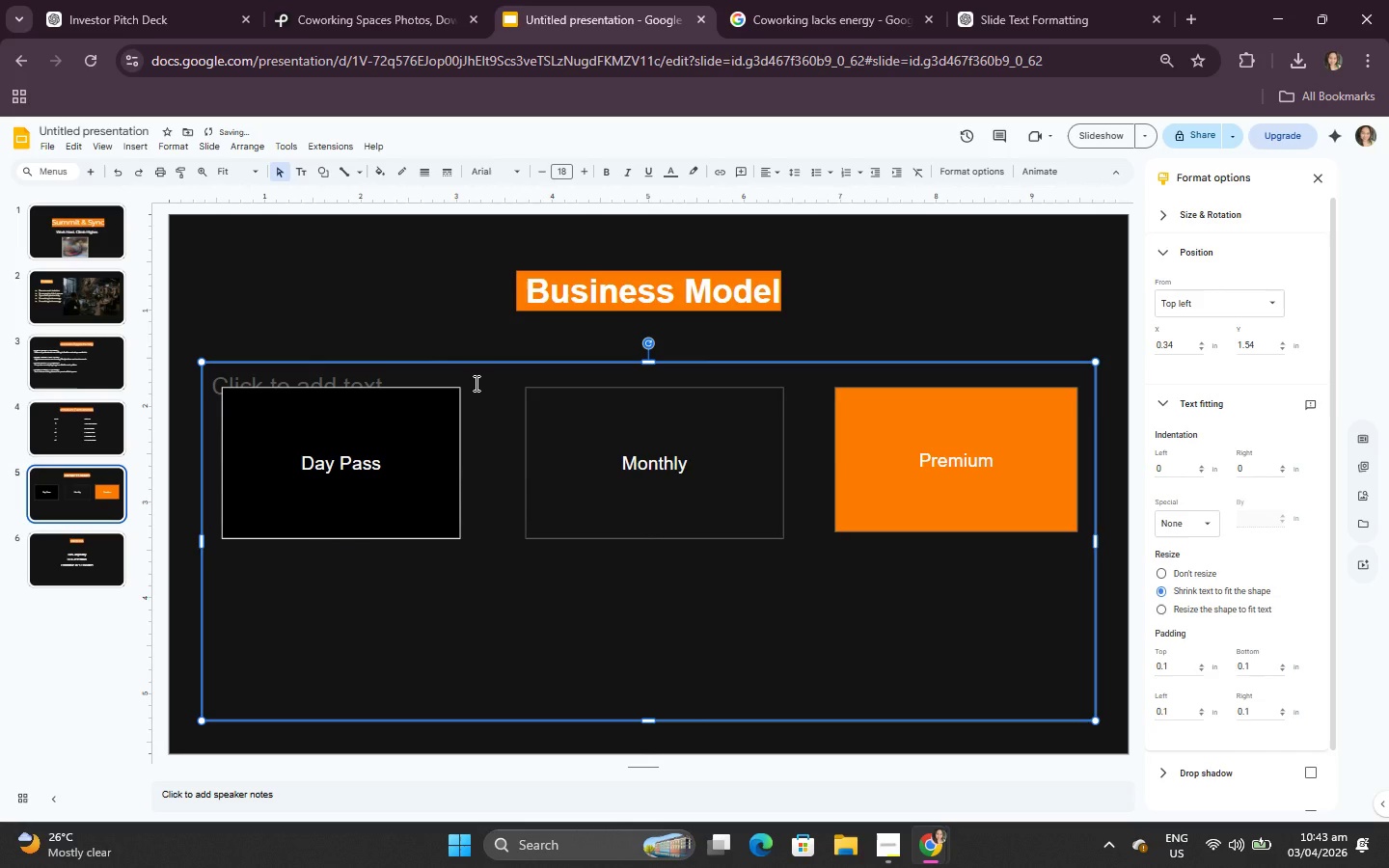 
key(Backspace)
 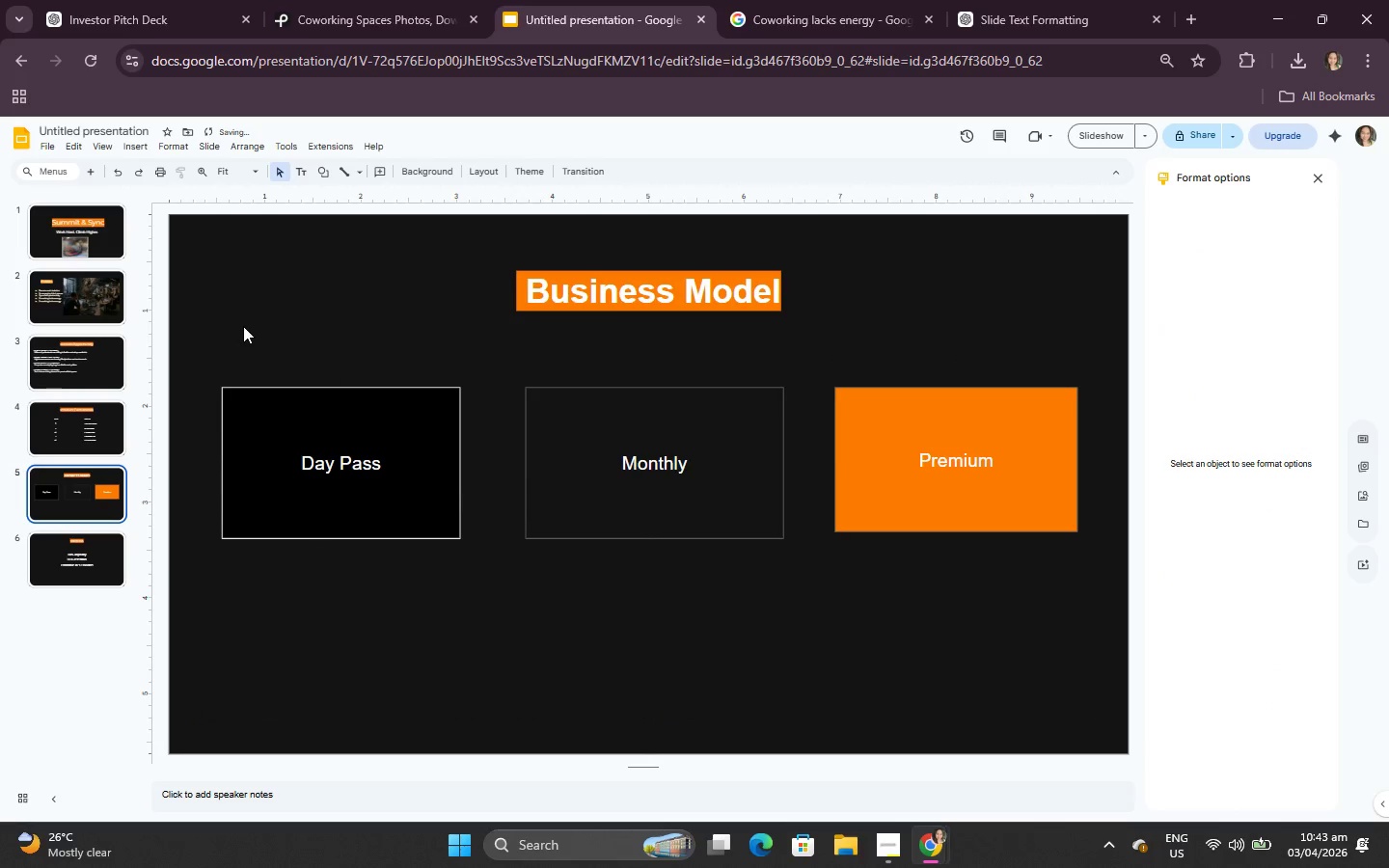 
left_click_drag(start_coordinate=[225, 347], to_coordinate=[1049, 538])
 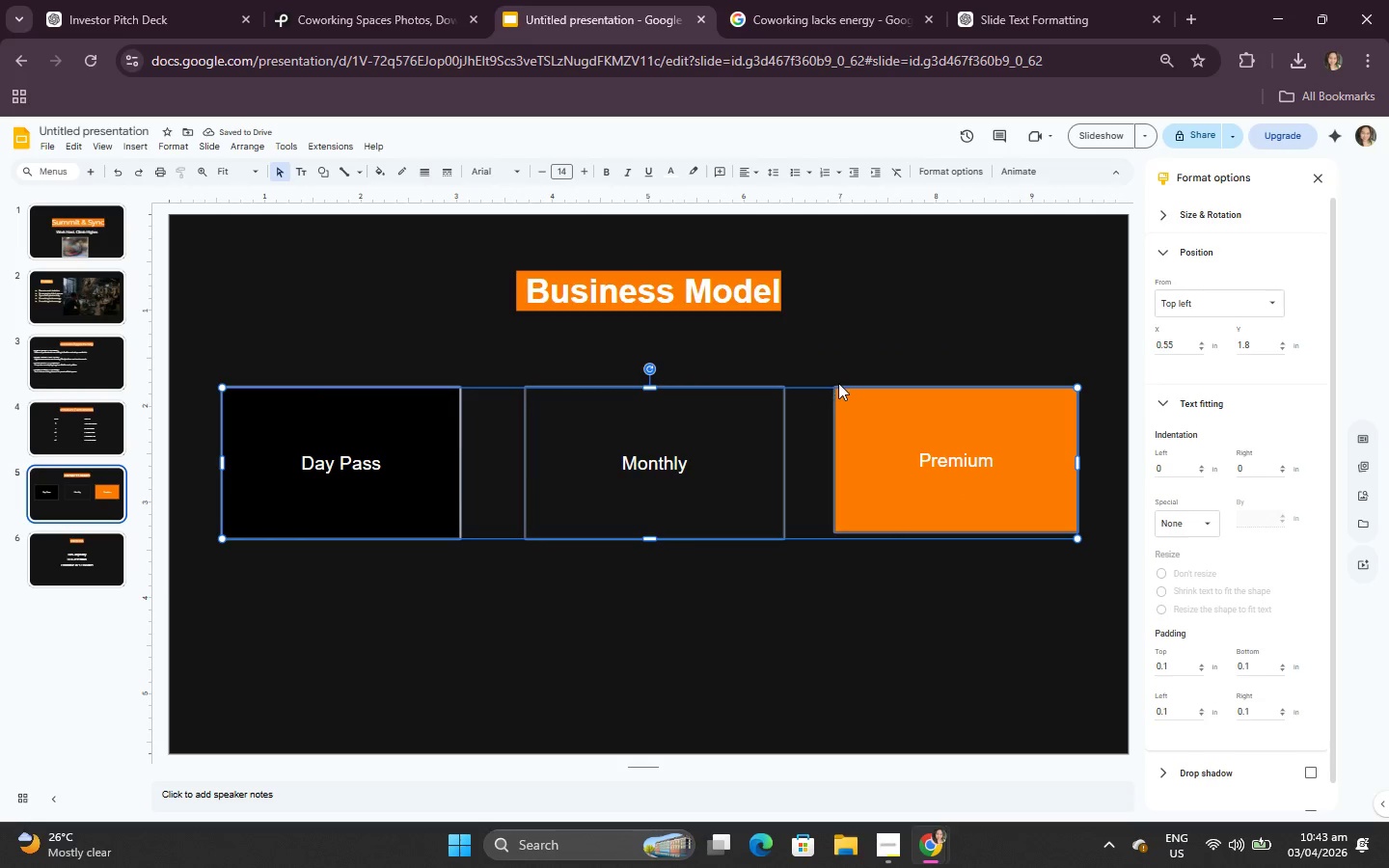 
left_click_drag(start_coordinate=[840, 409], to_coordinate=[840, 441])
 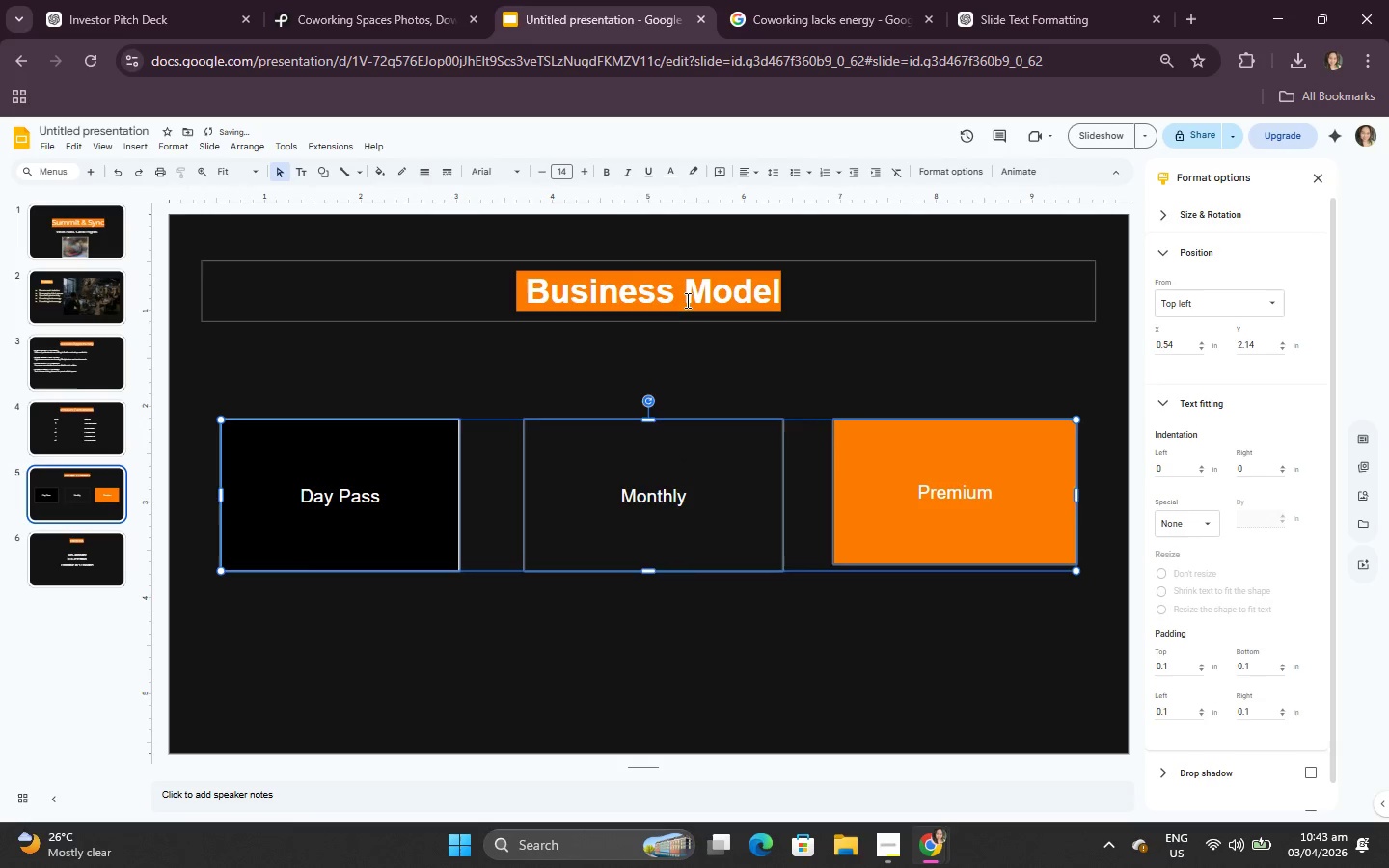 
left_click([672, 293])
 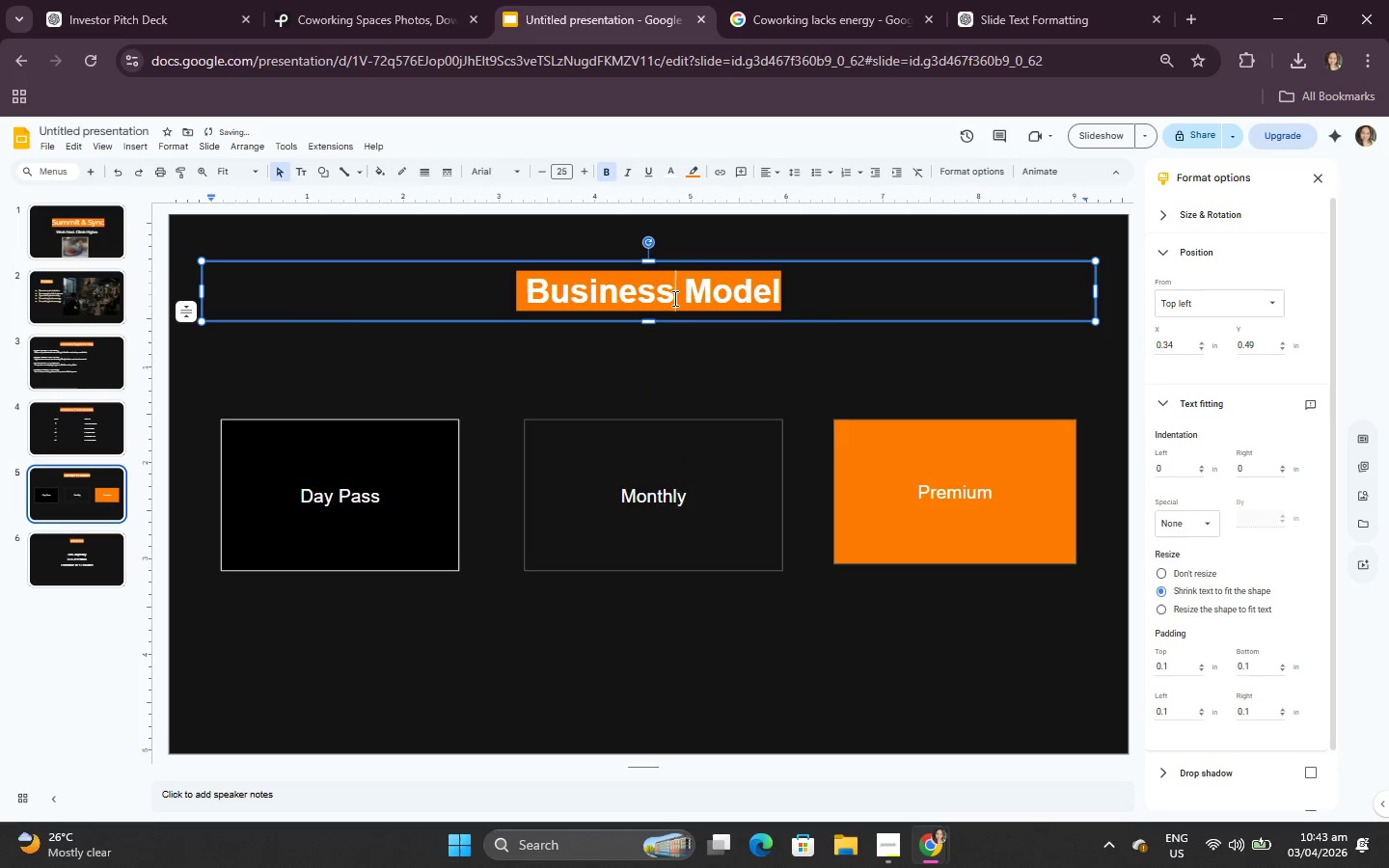 
key(Control+A)
 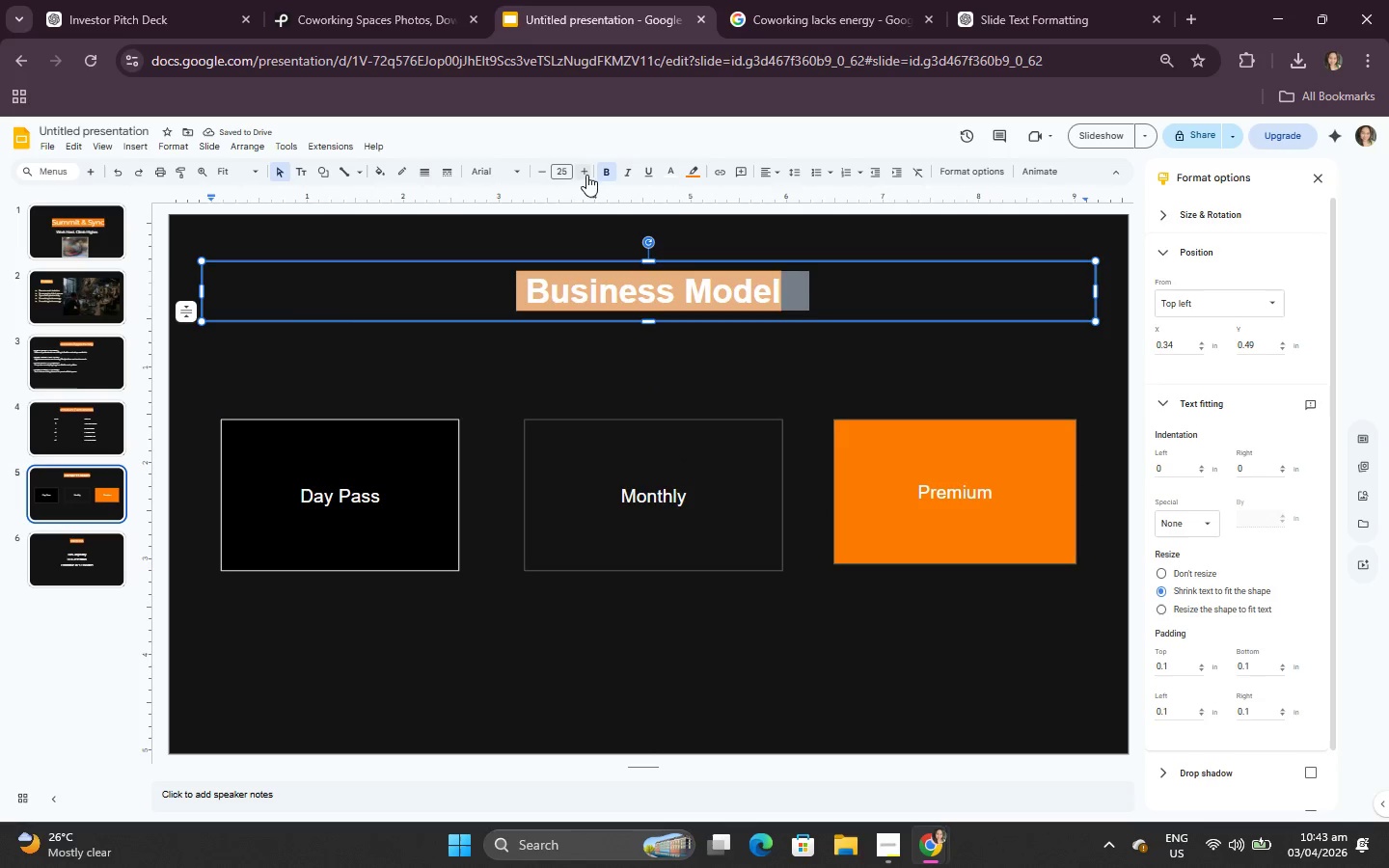 
double_click([585, 172])
 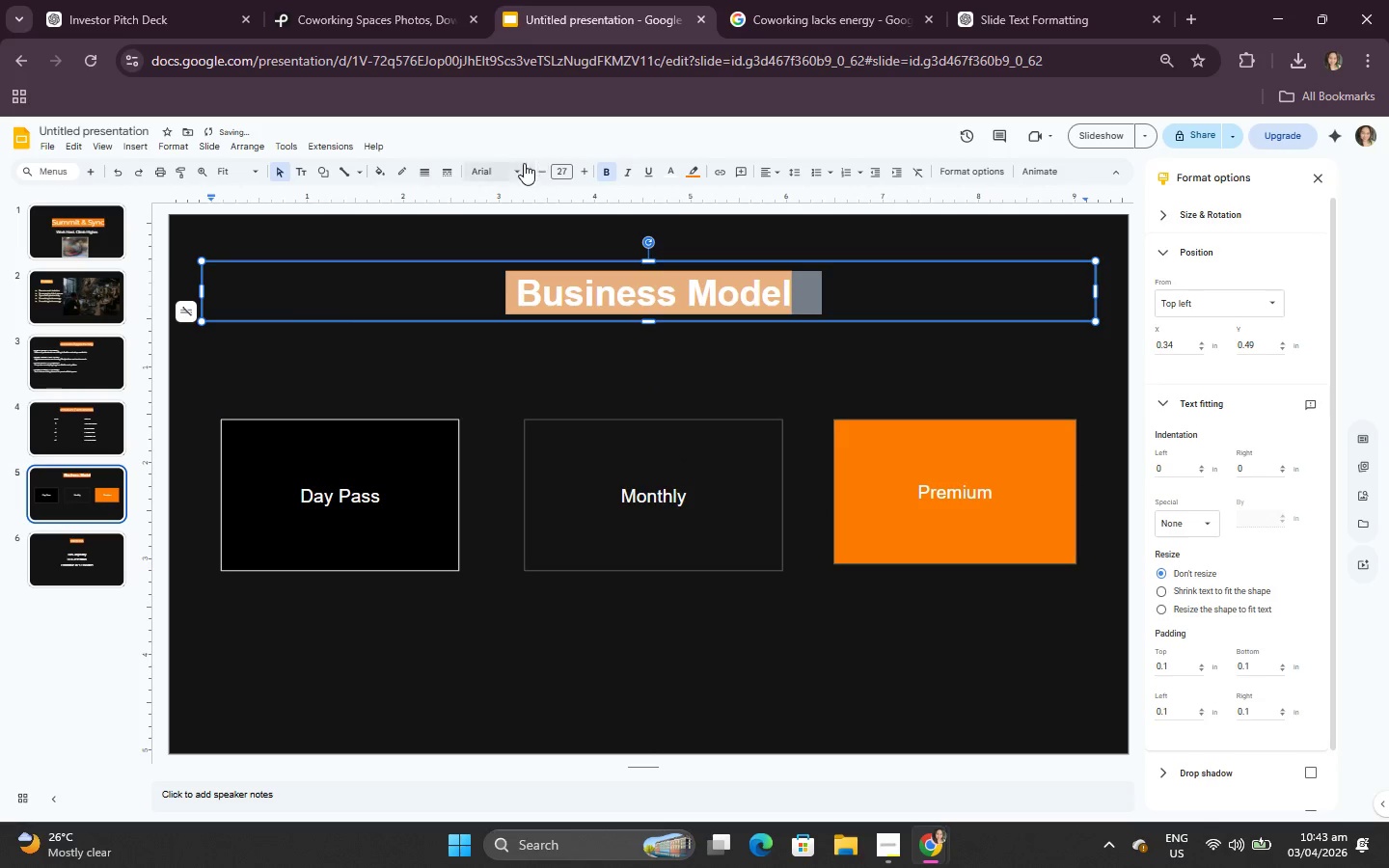 
triple_click([502, 167])
 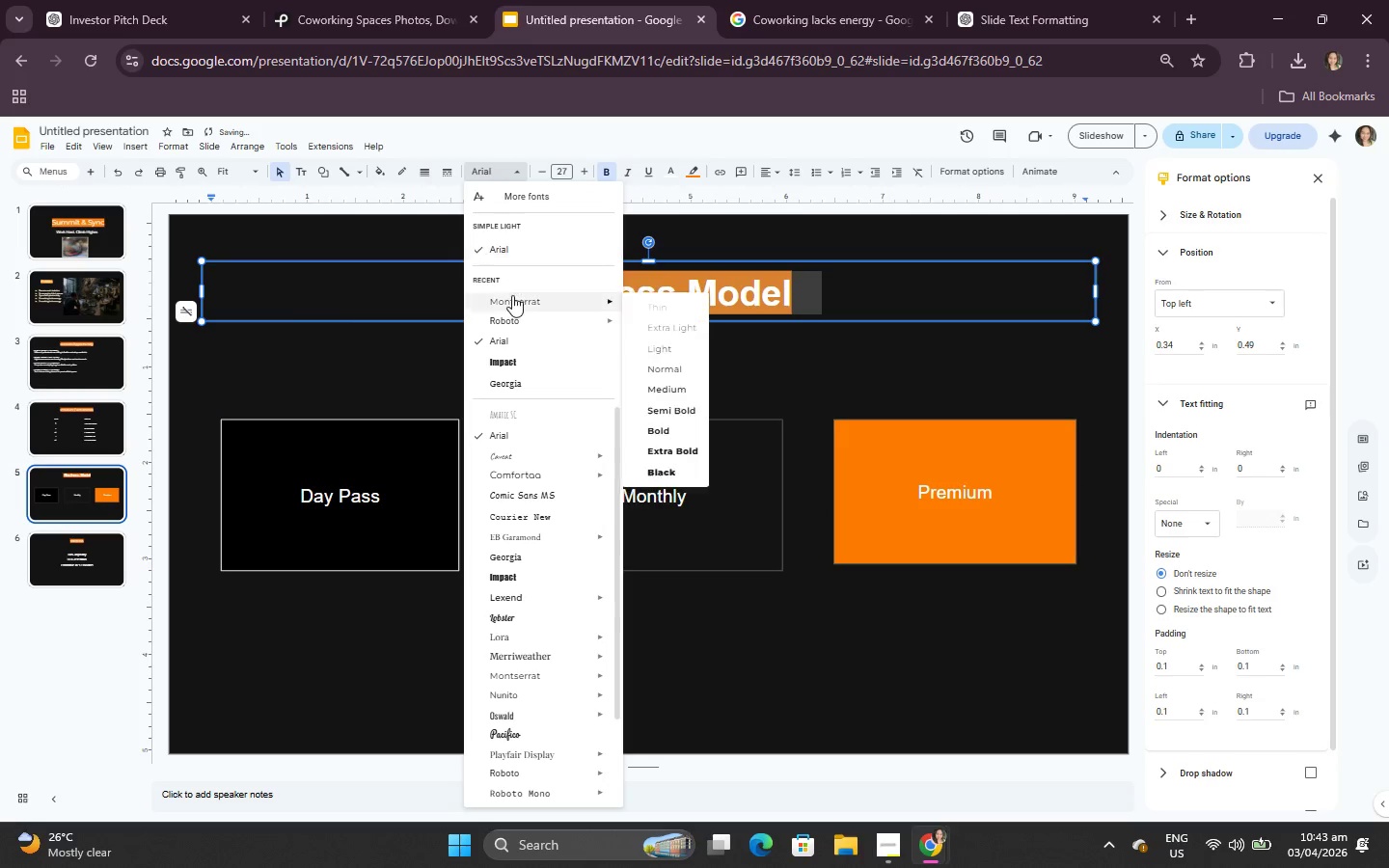 
left_click([512, 297])
 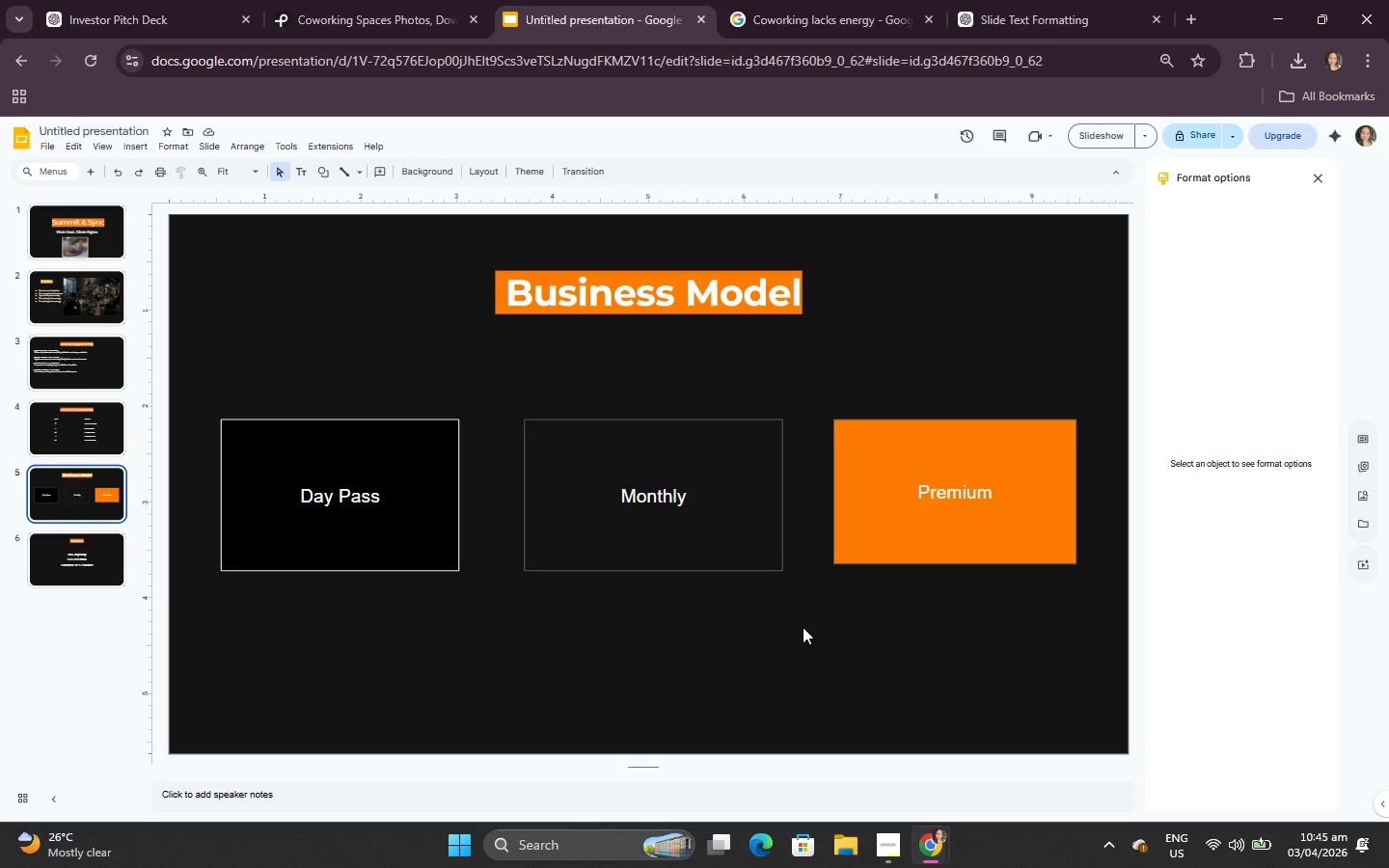 
wait(120.02)
 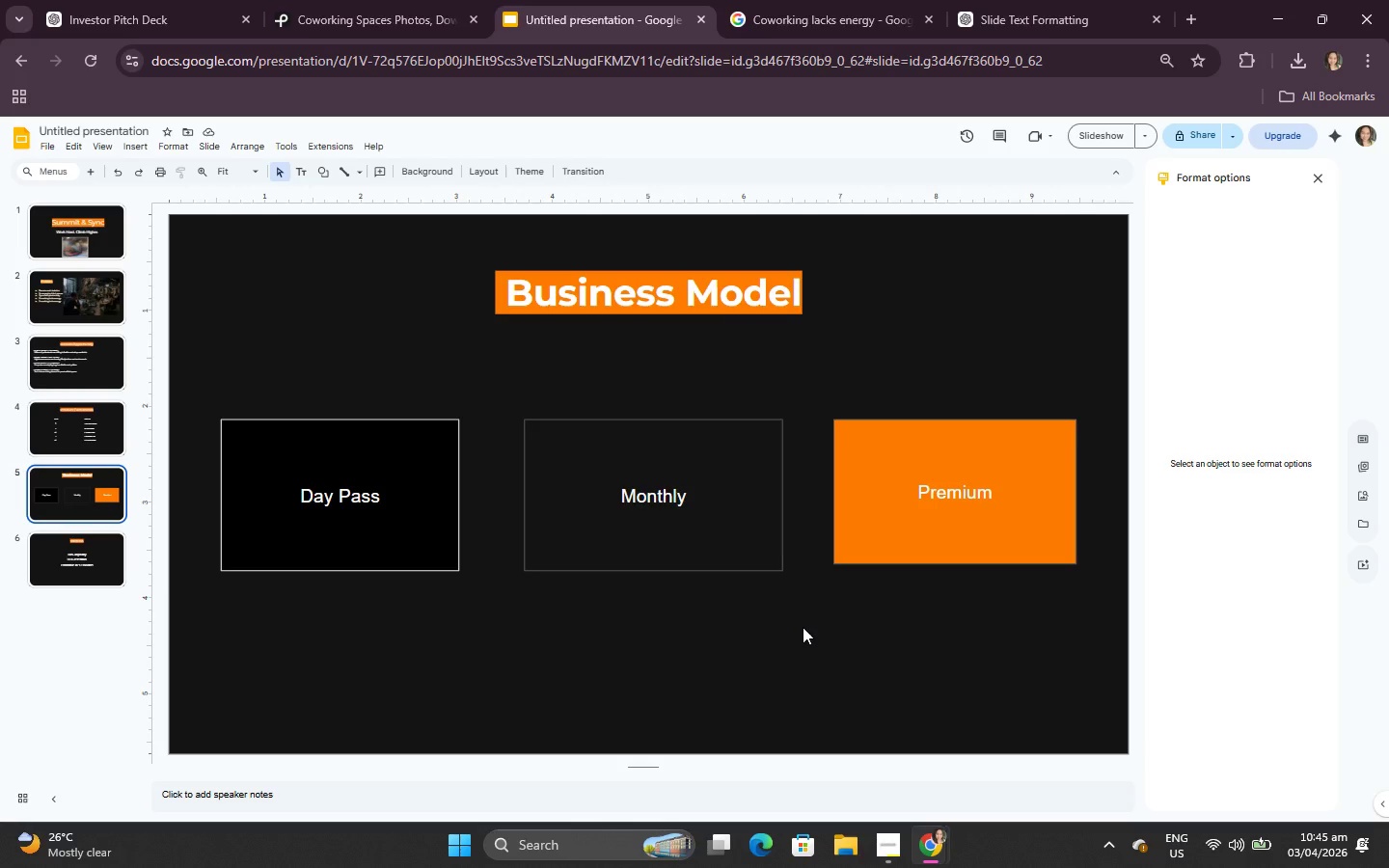 
left_click([88, 610])
 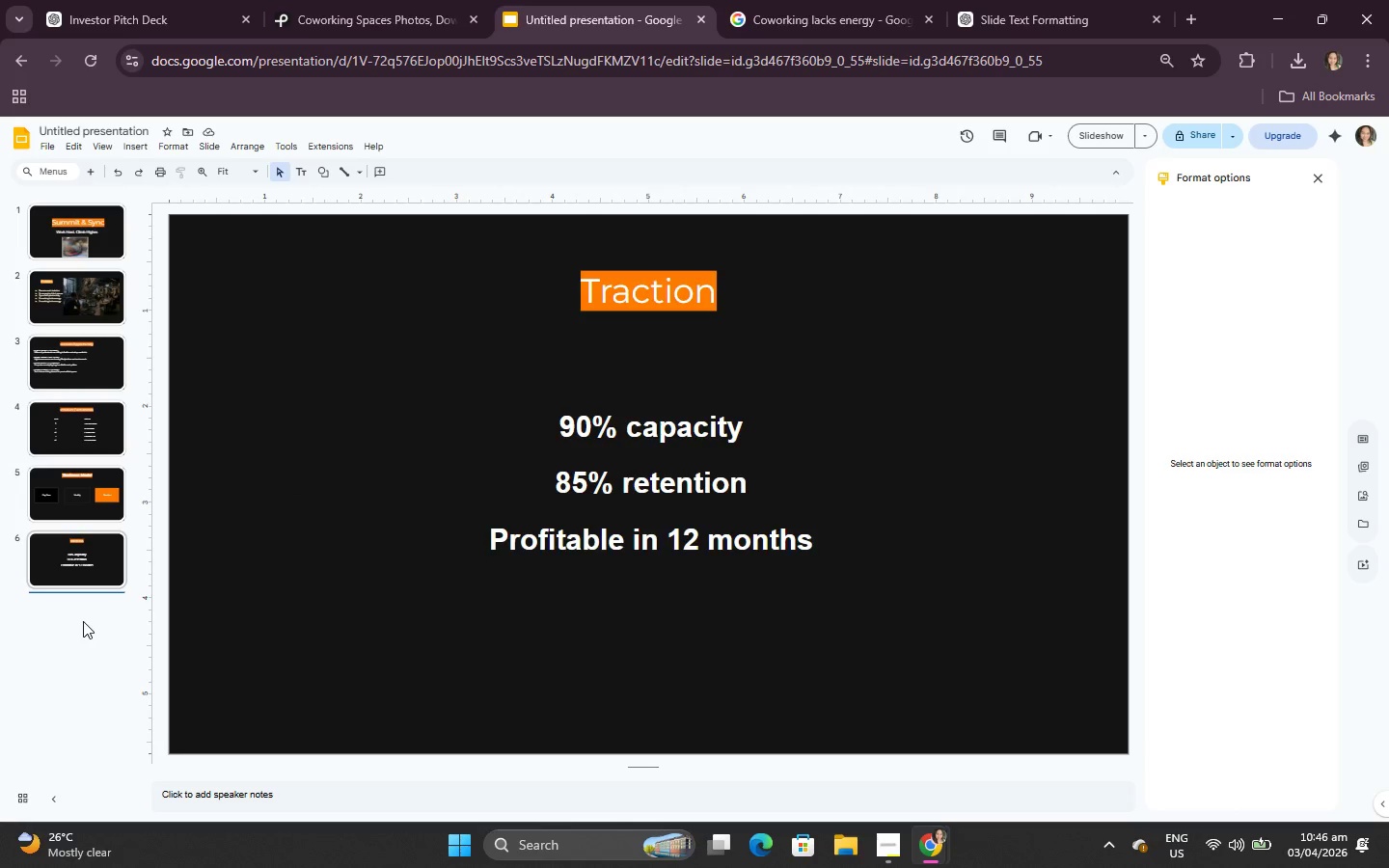 
key(Enter)
 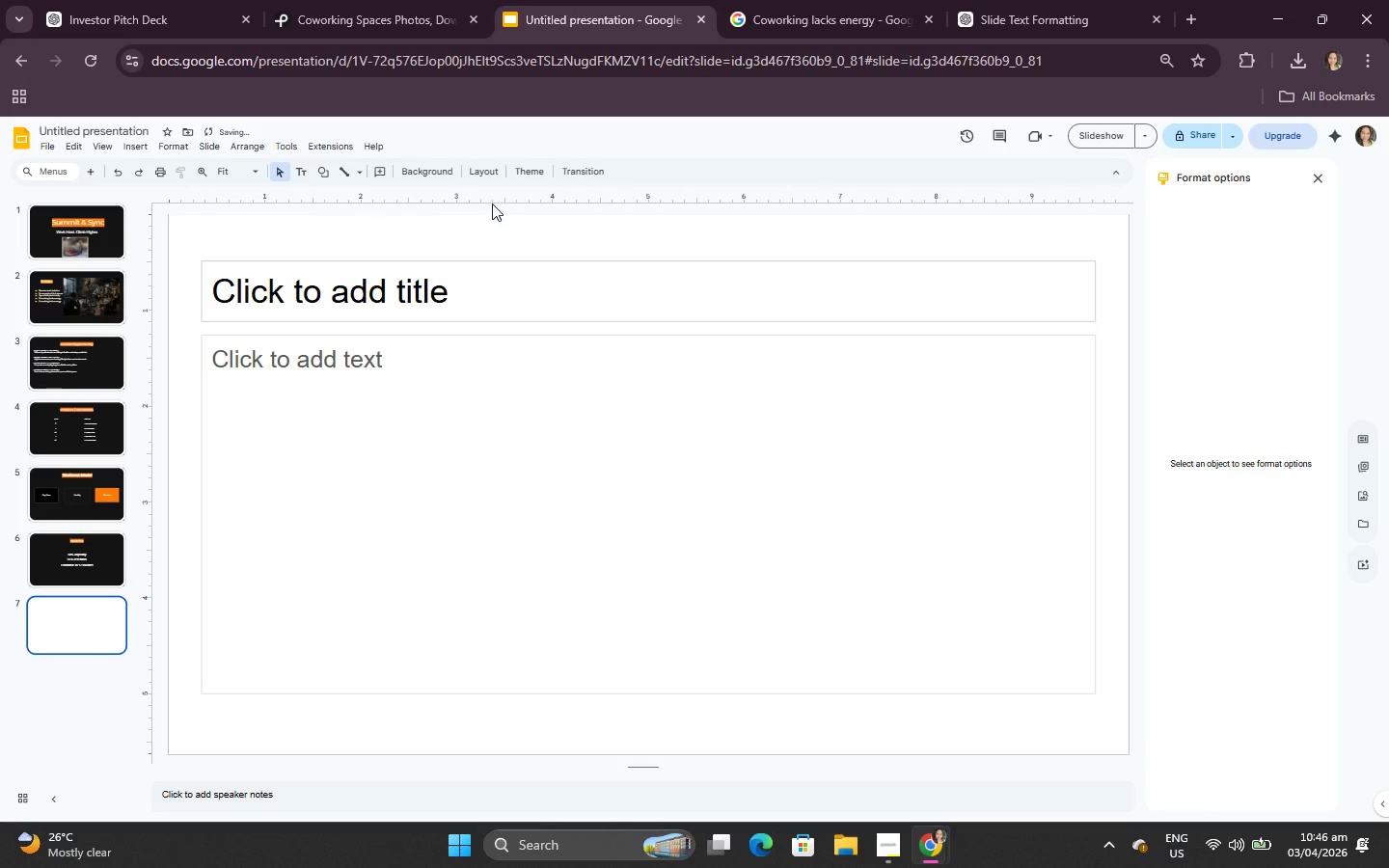 
left_click([424, 171])
 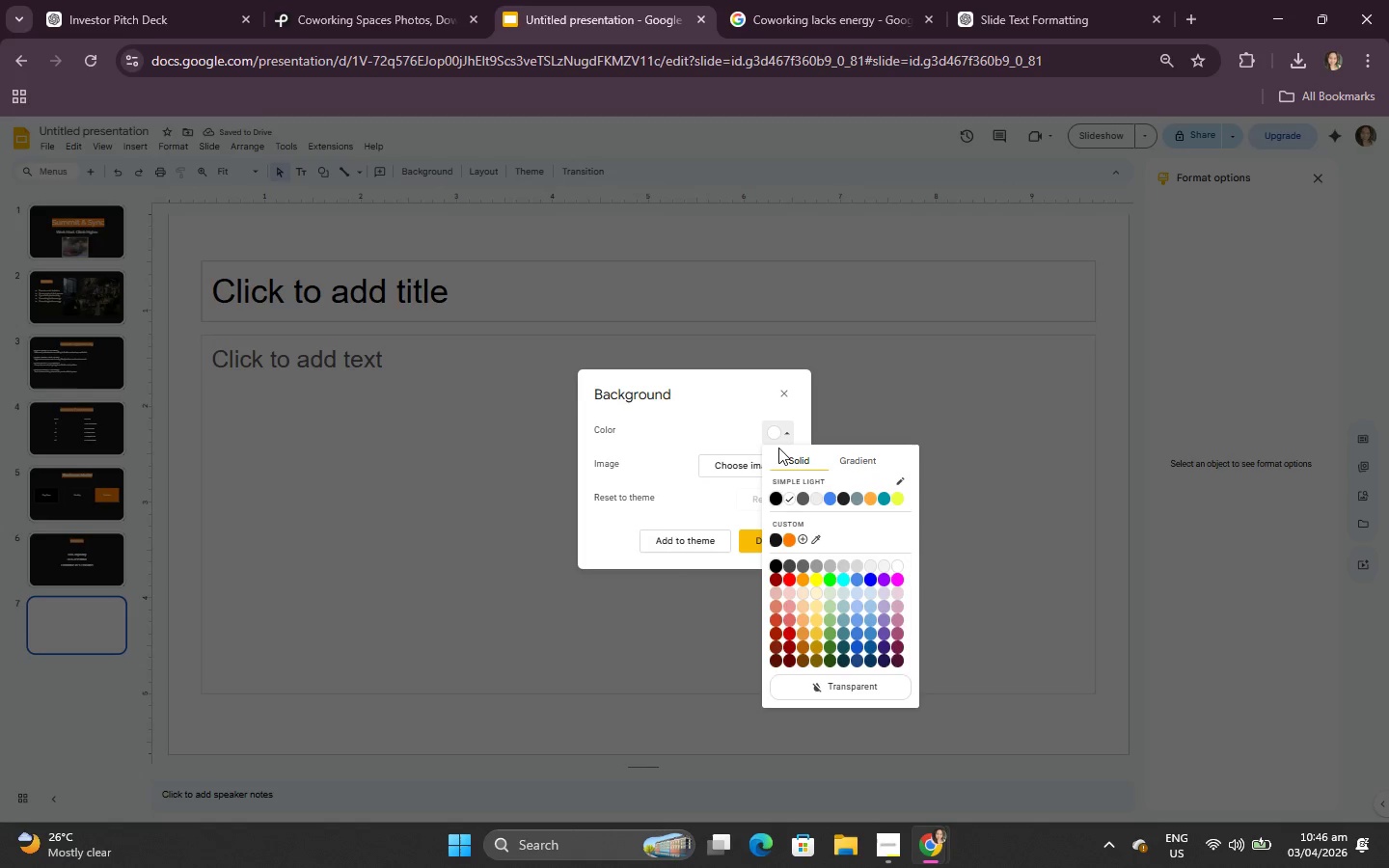 
left_click([776, 541])
 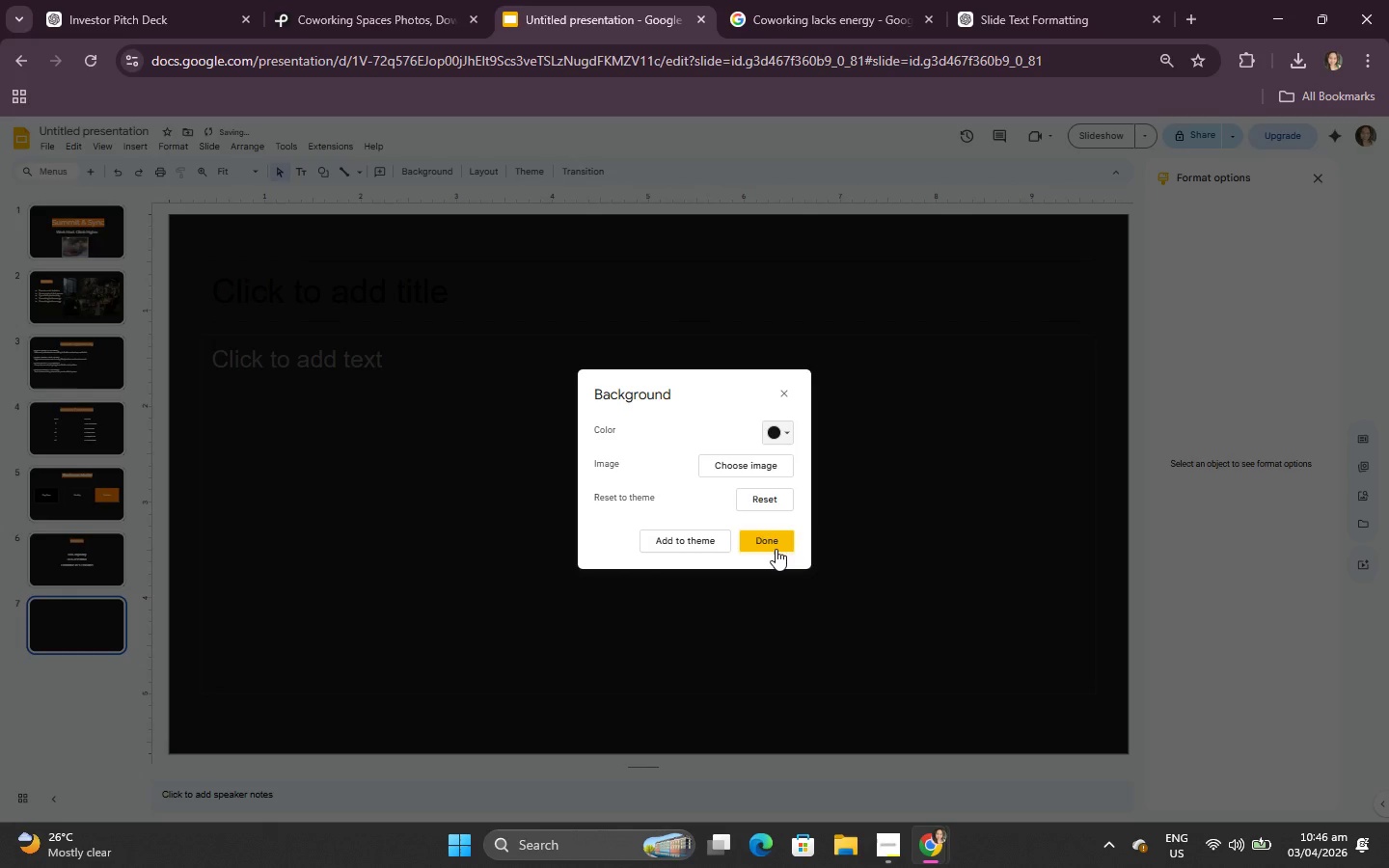 
left_click([776, 549])
 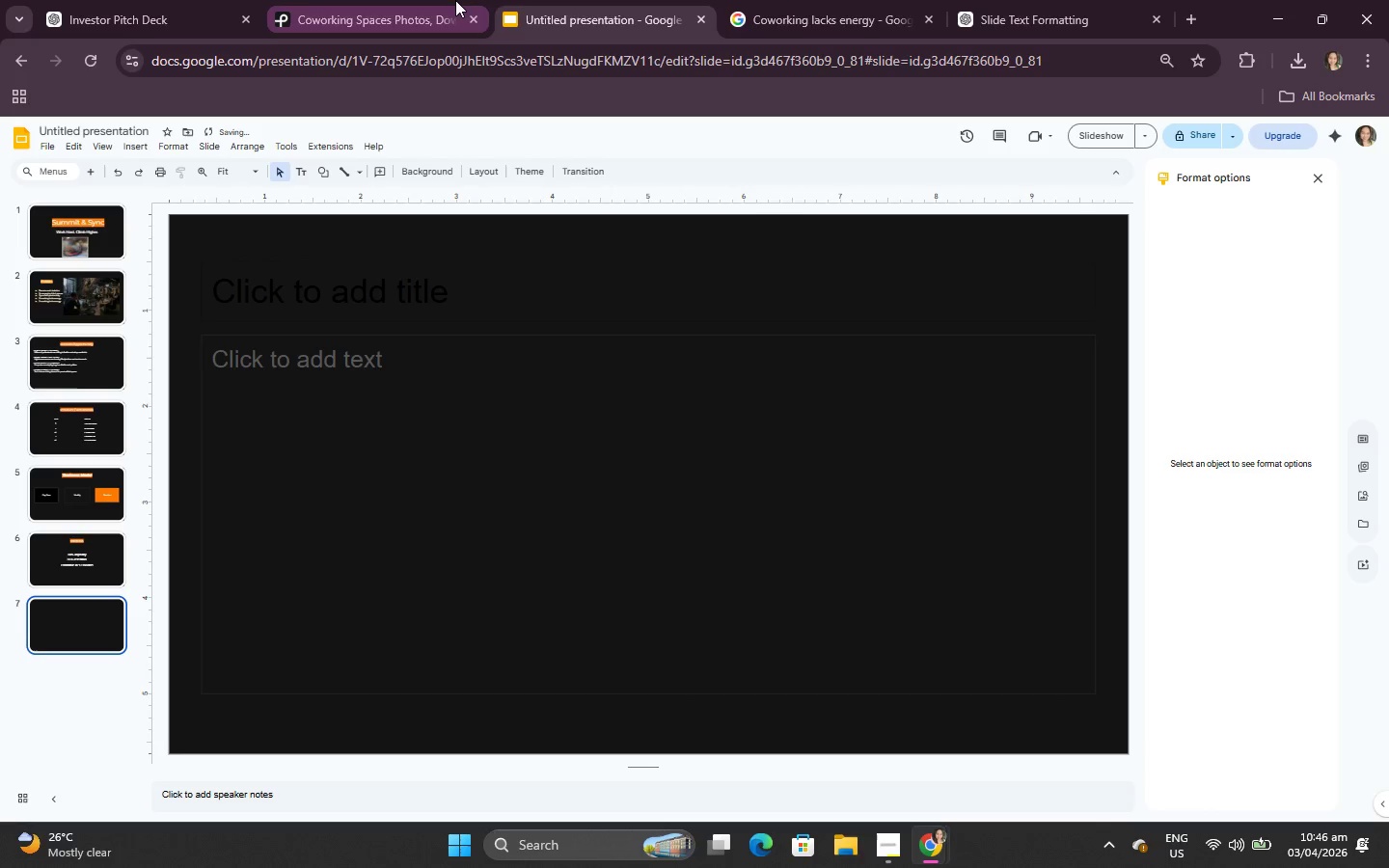 
left_click([56, 0])
 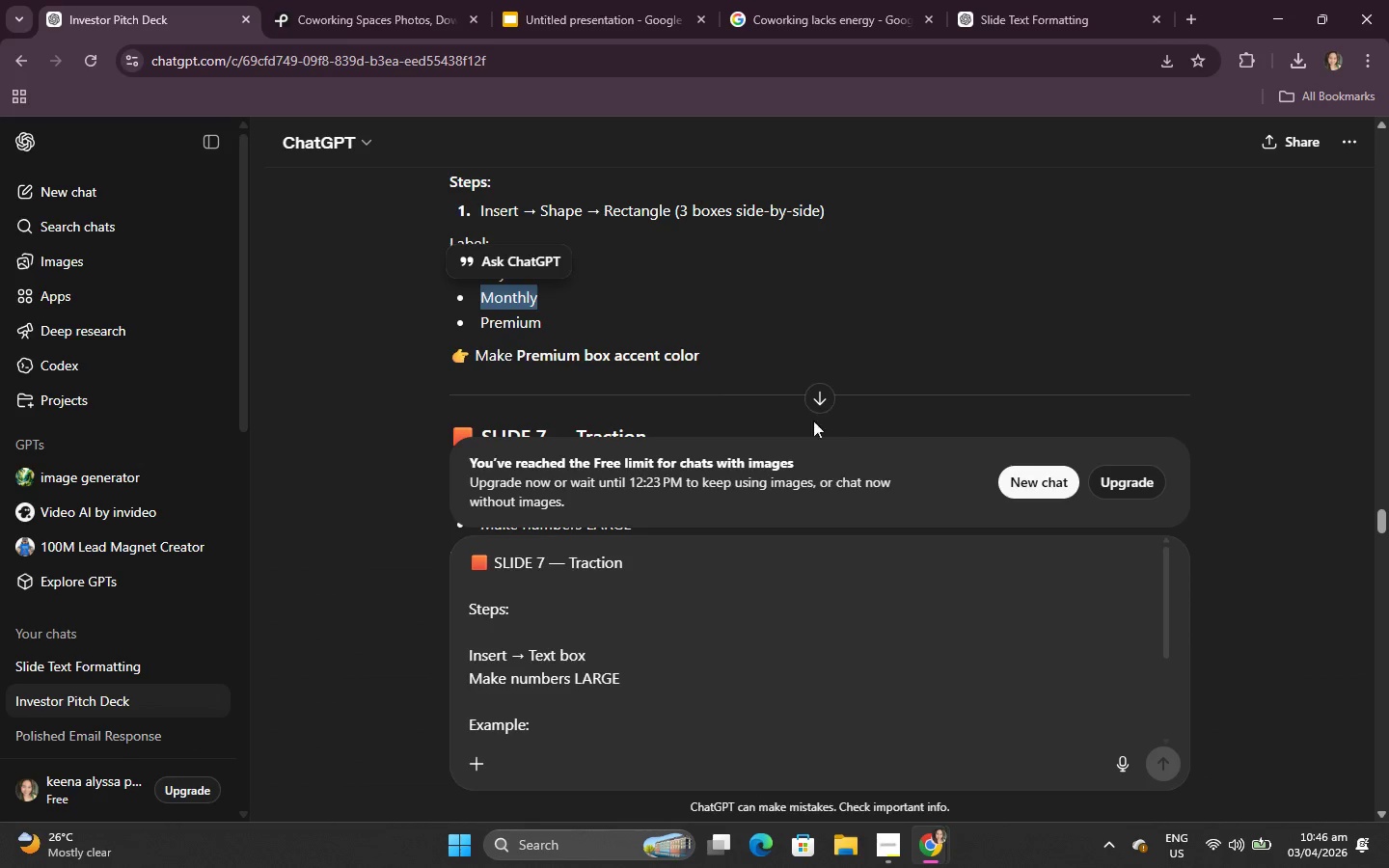 
left_click_drag(start_coordinate=[729, 366], to_coordinate=[730, 339])
 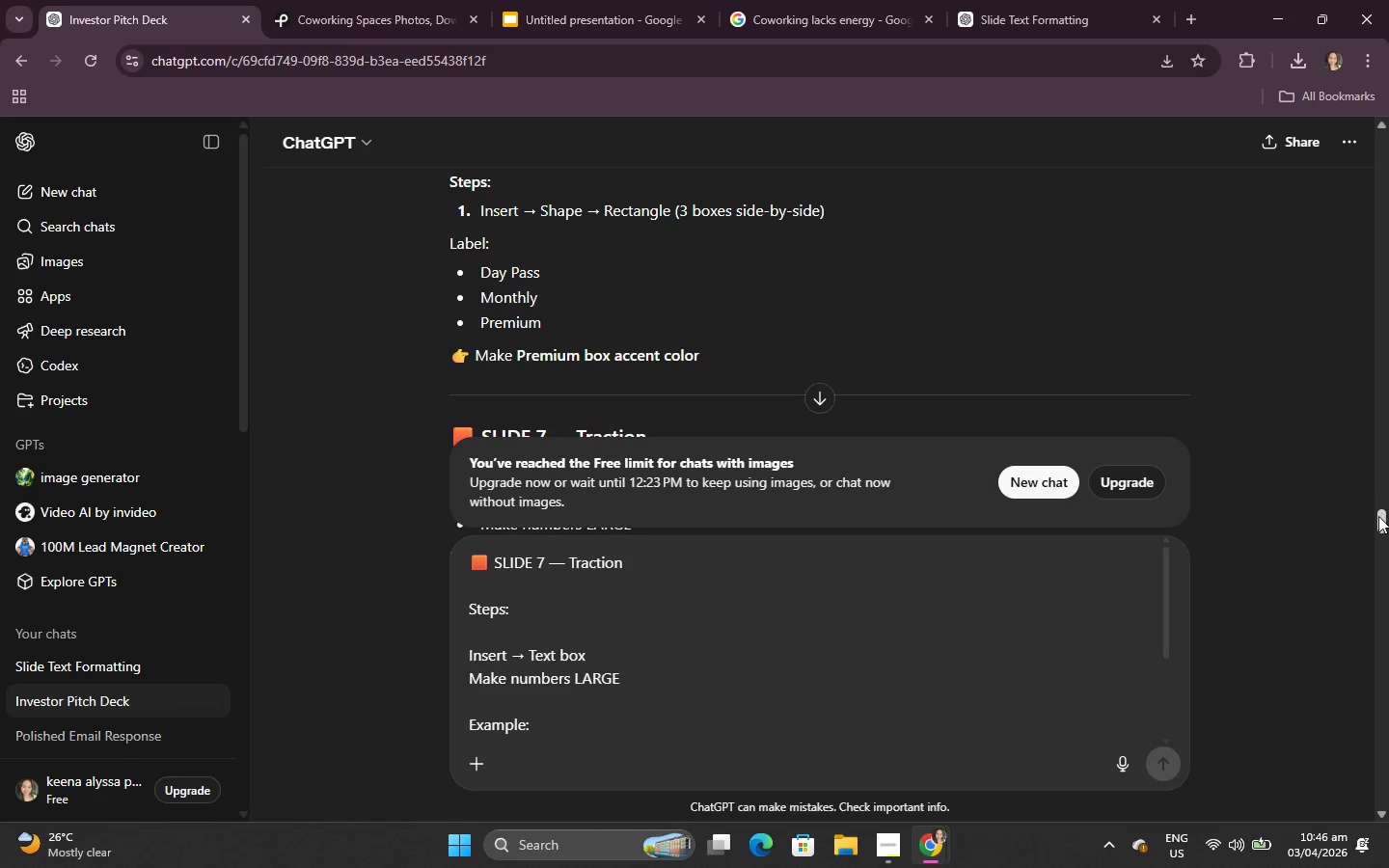 
left_click_drag(start_coordinate=[1376, 514], to_coordinate=[1381, 518])
 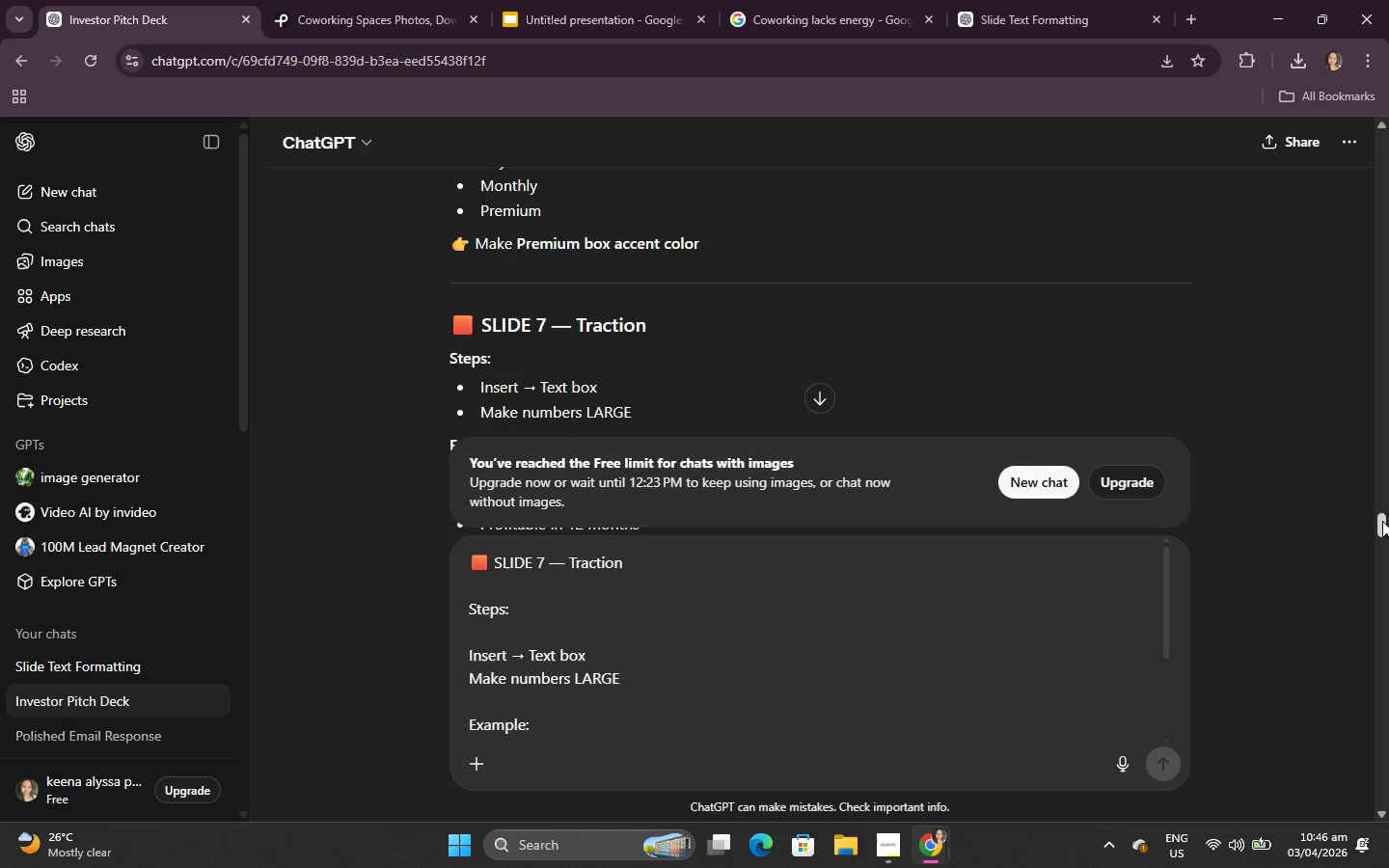 
left_click_drag(start_coordinate=[1382, 521], to_coordinate=[1388, 542])
 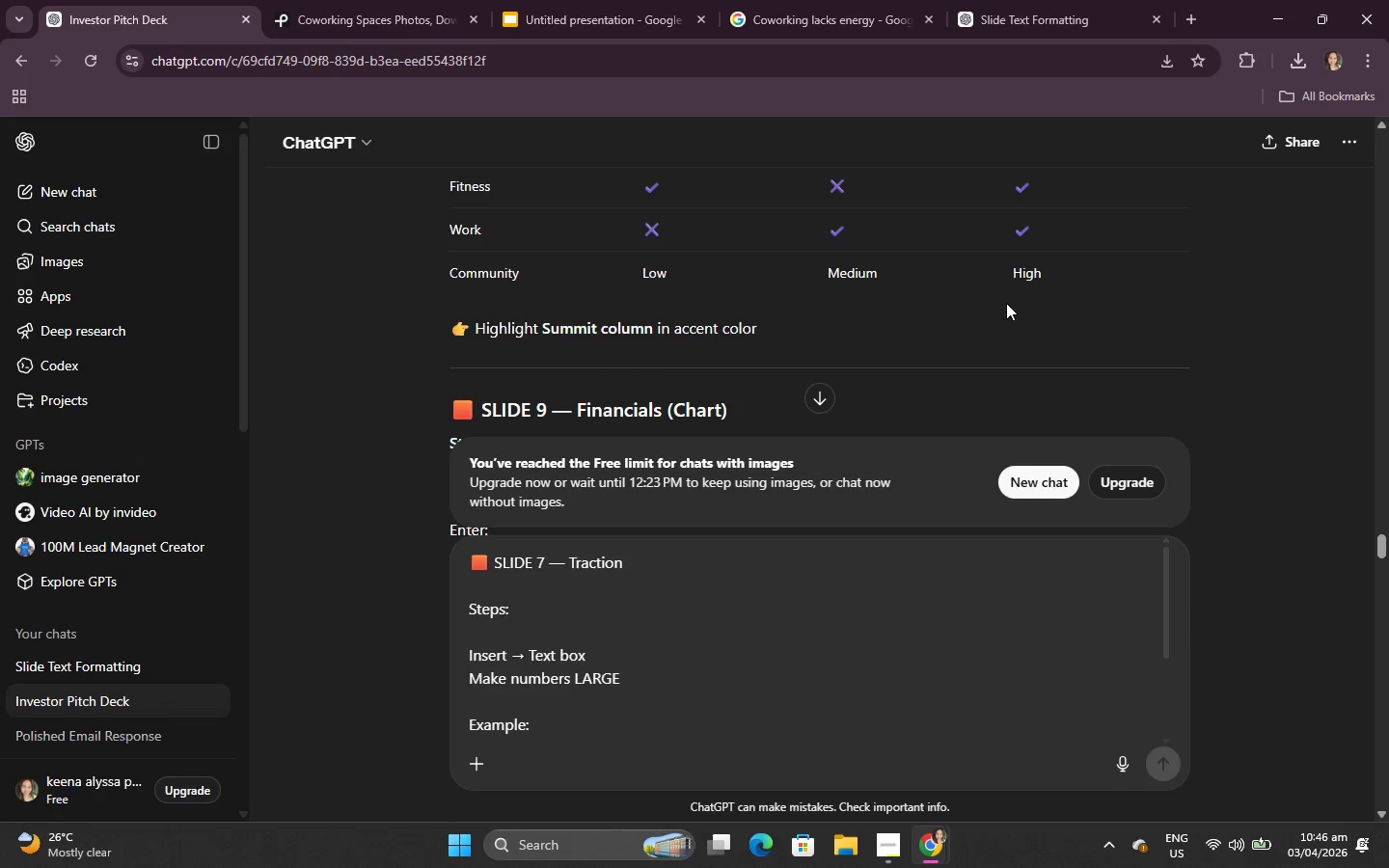 
scroll: coordinate [1005, 302], scroll_direction: up, amount: 1.0
 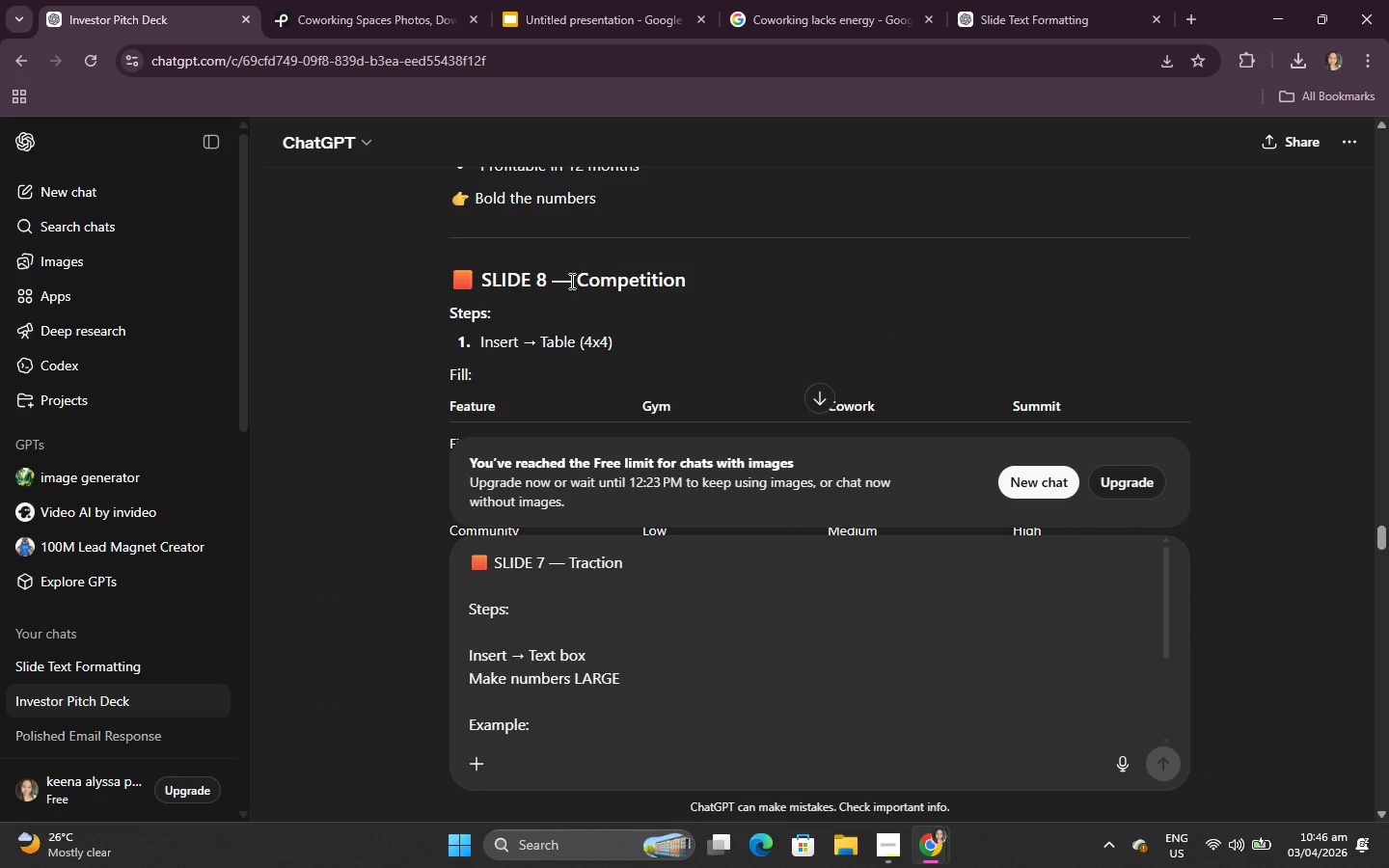 
left_click_drag(start_coordinate=[573, 281], to_coordinate=[708, 289])
 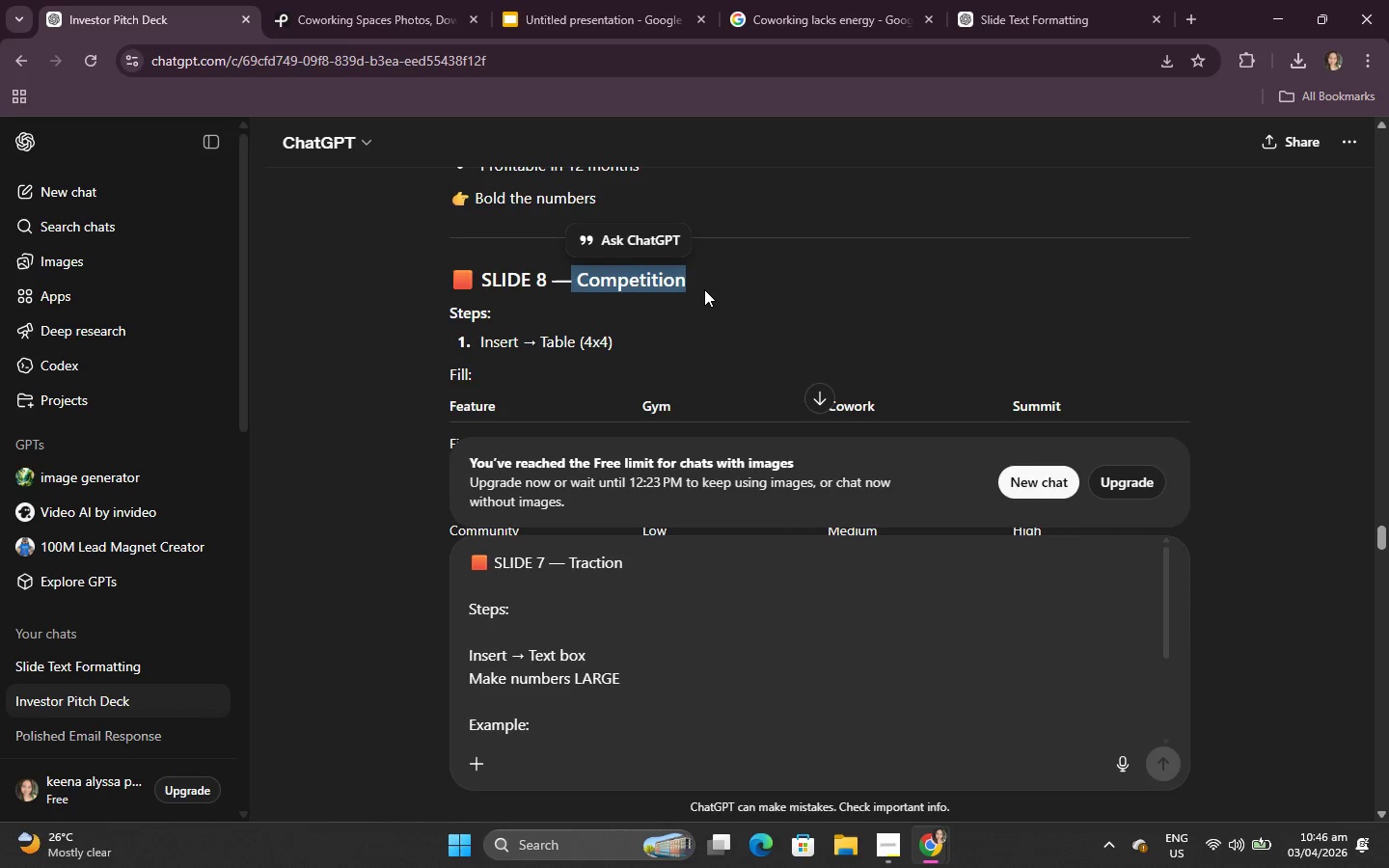 
key(Control+C)
 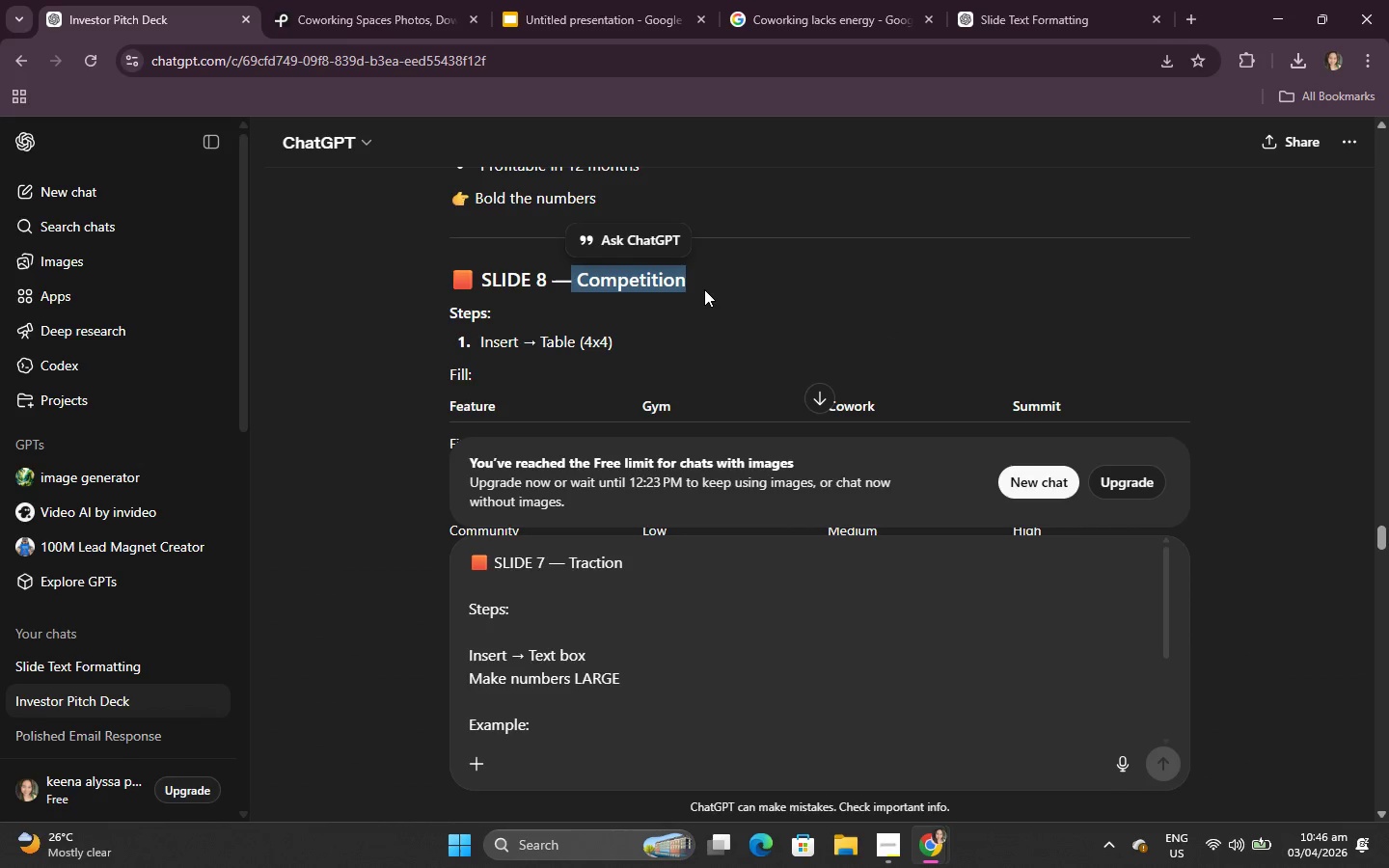 
left_click([704, 289])
 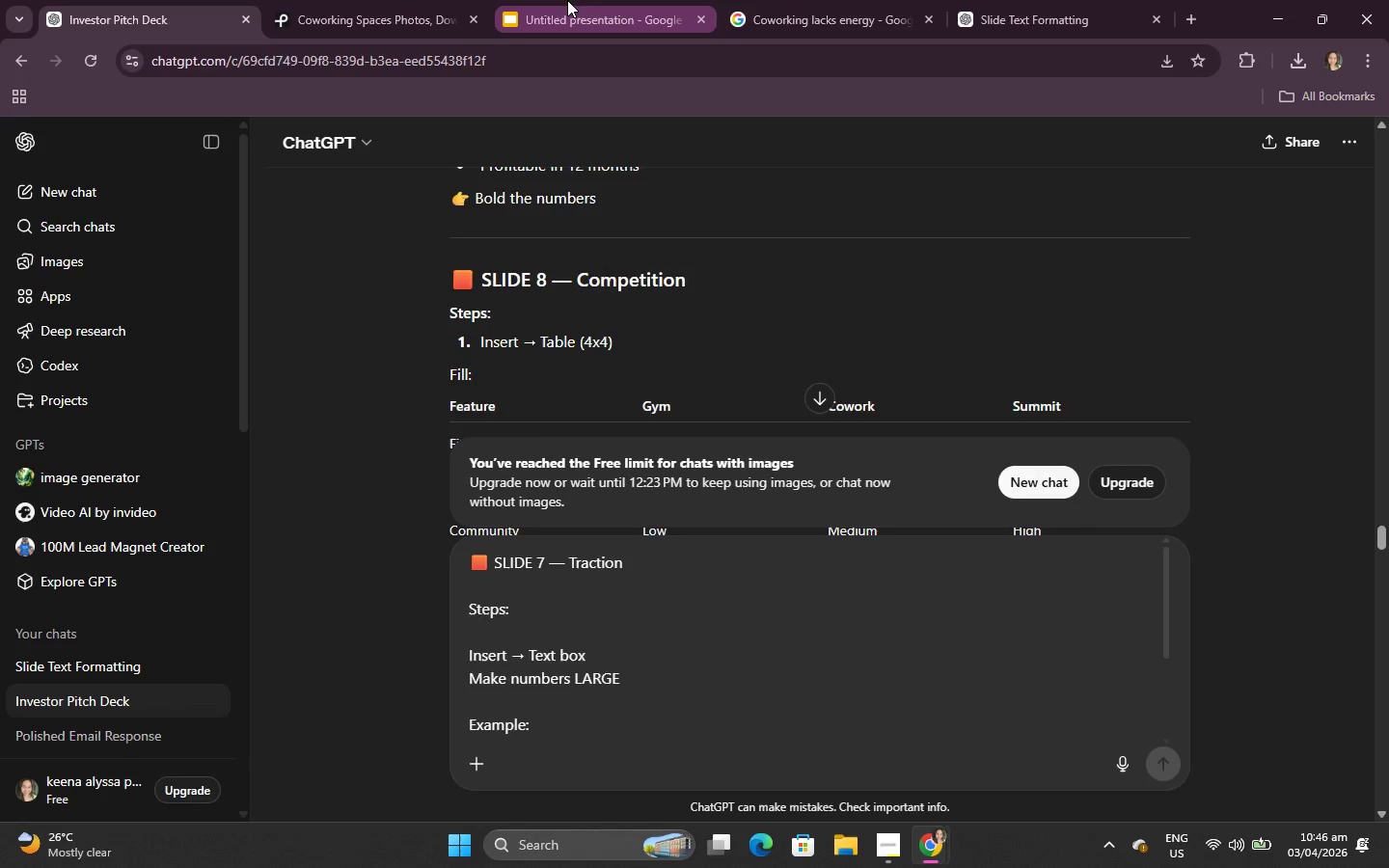 
left_click([589, 0])
 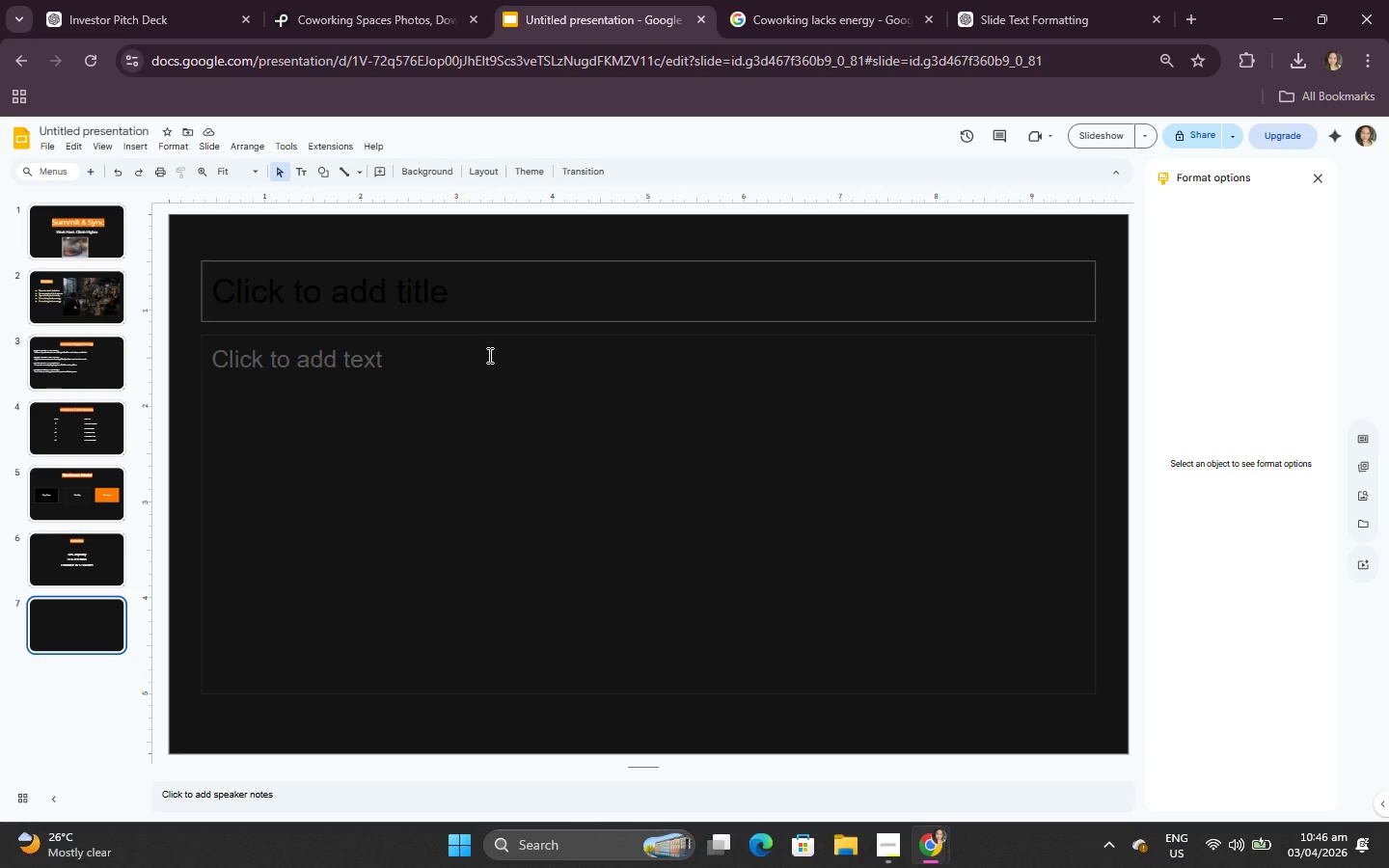 
left_click([487, 295])
 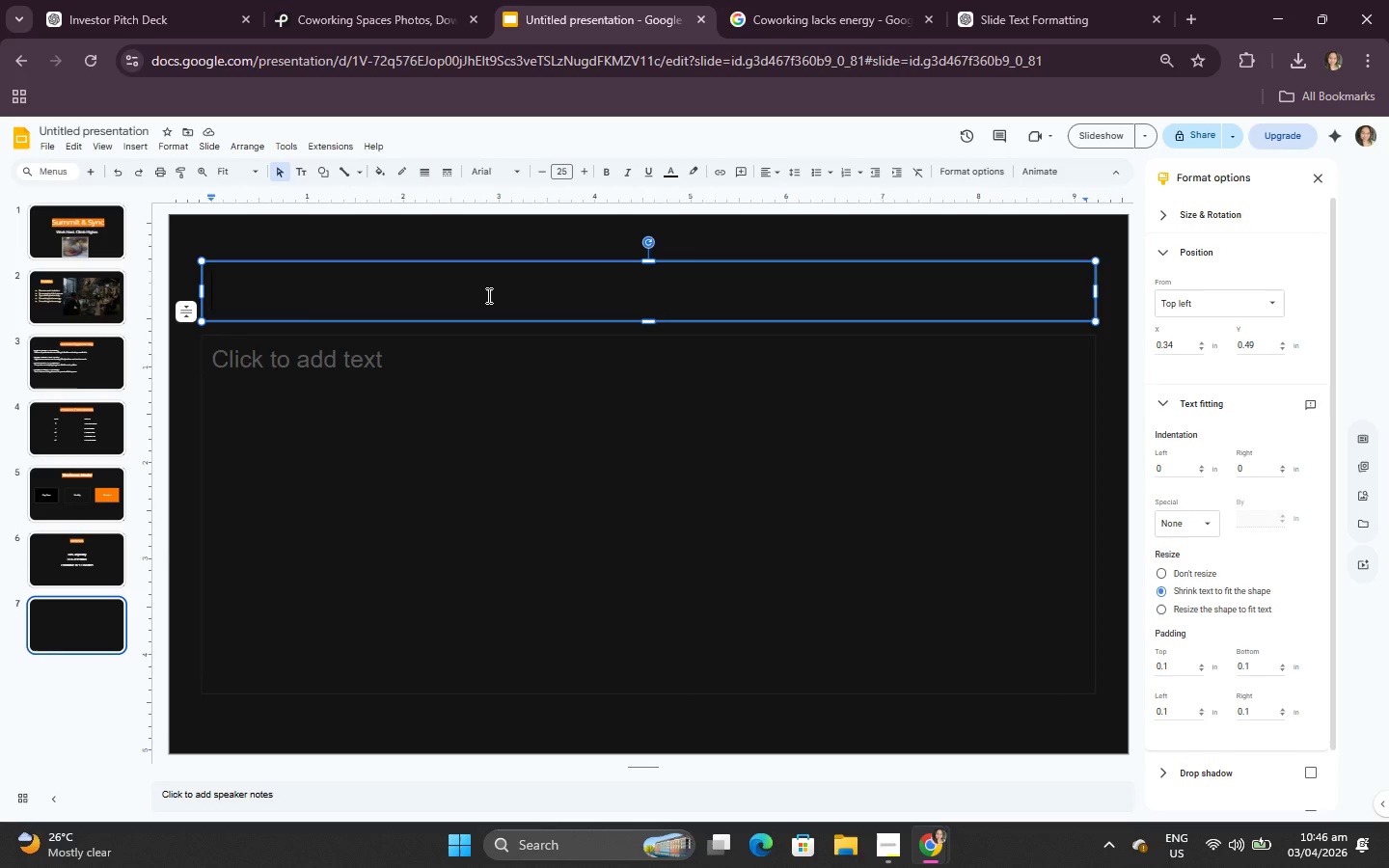 
key(Control+V)
 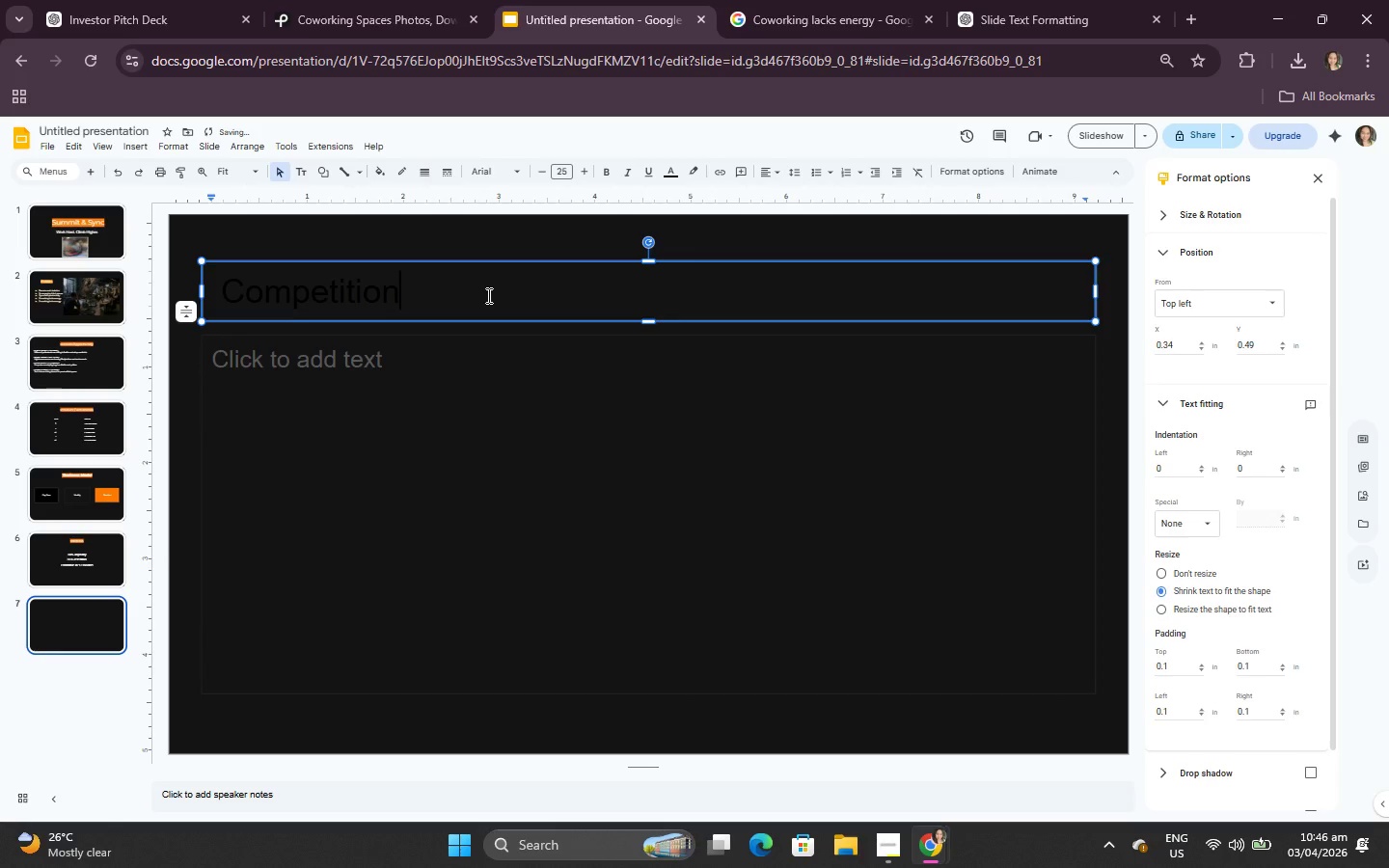 
key(Control+A)
 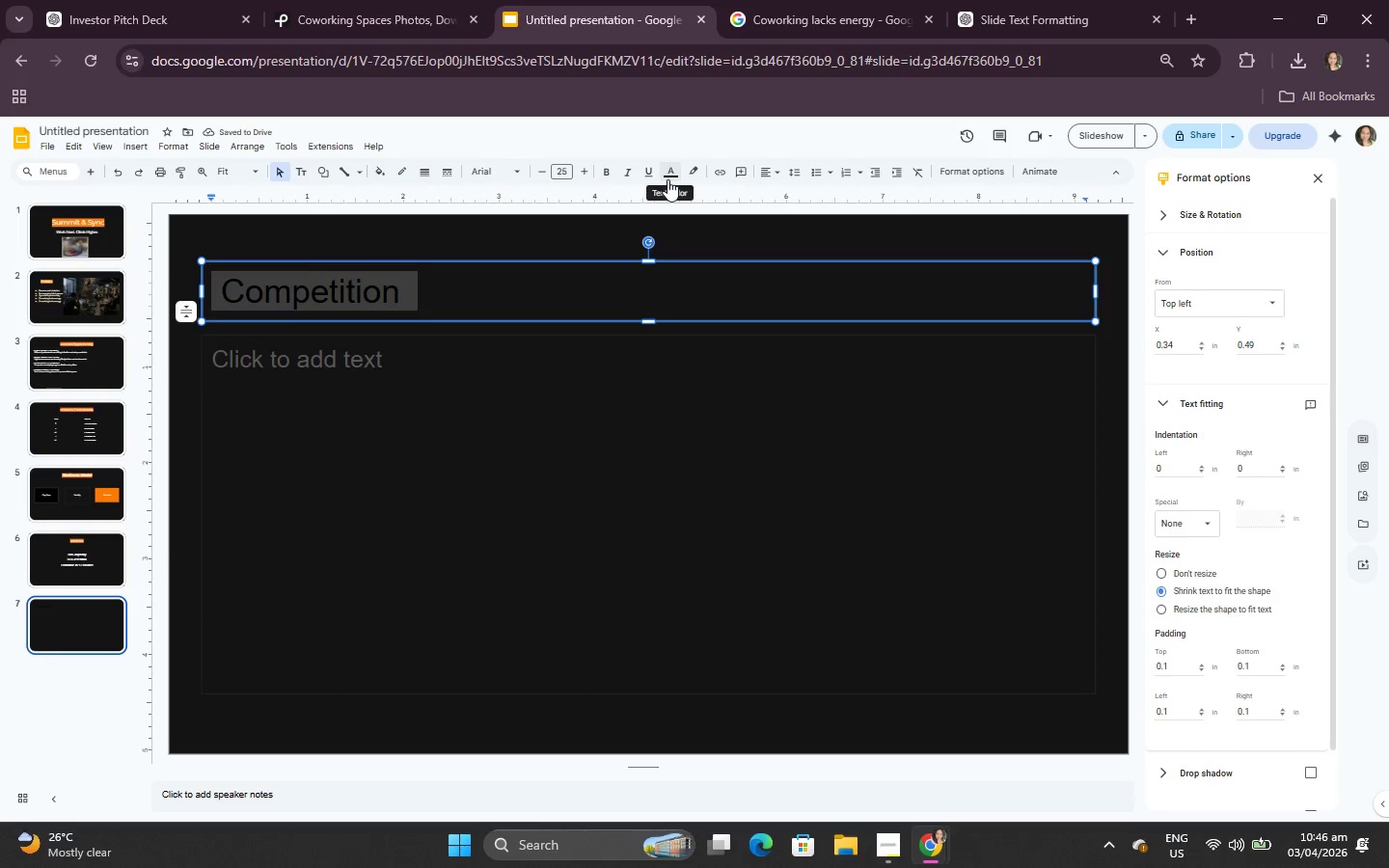 
left_click([667, 177])
 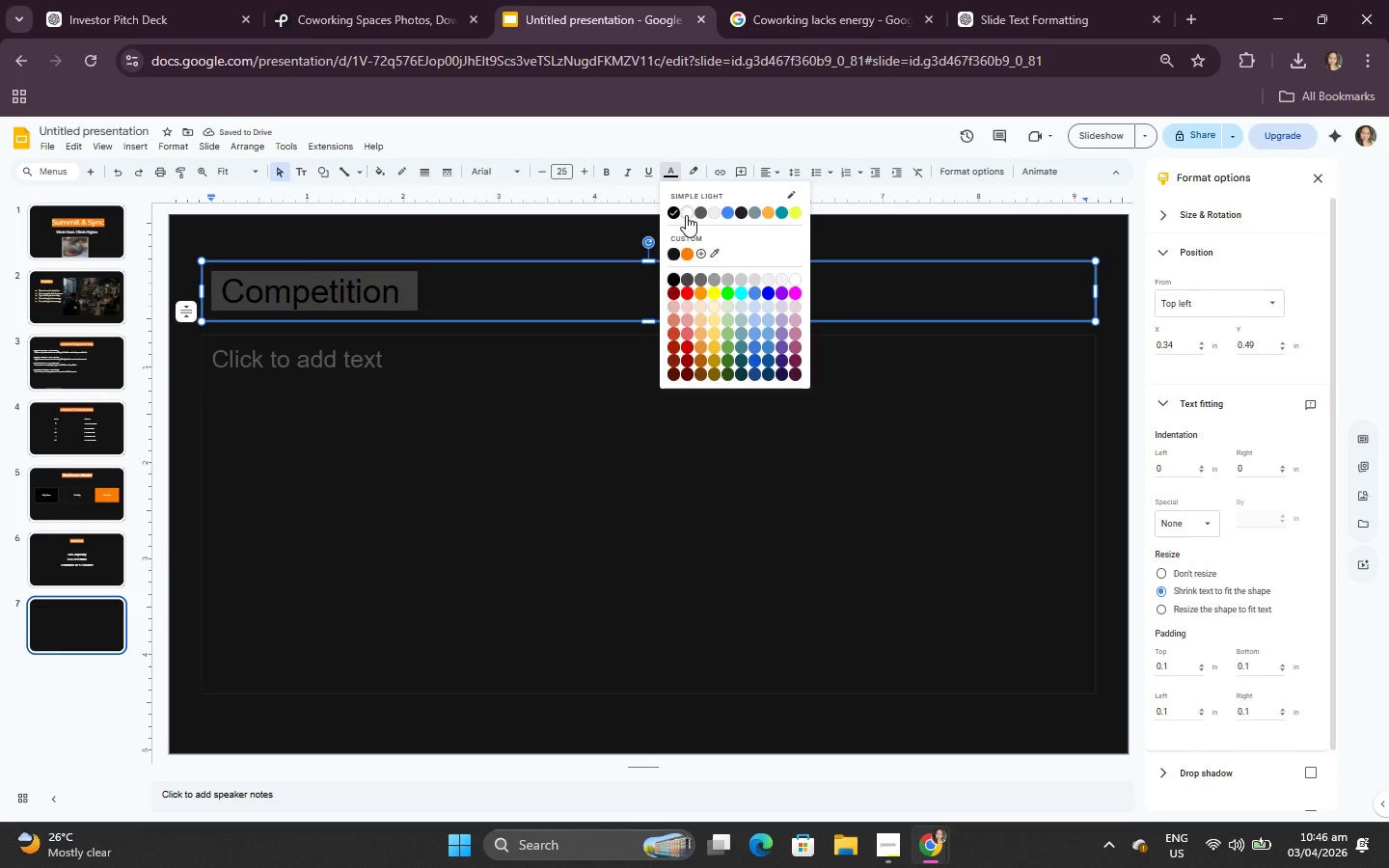 
left_click([686, 215])
 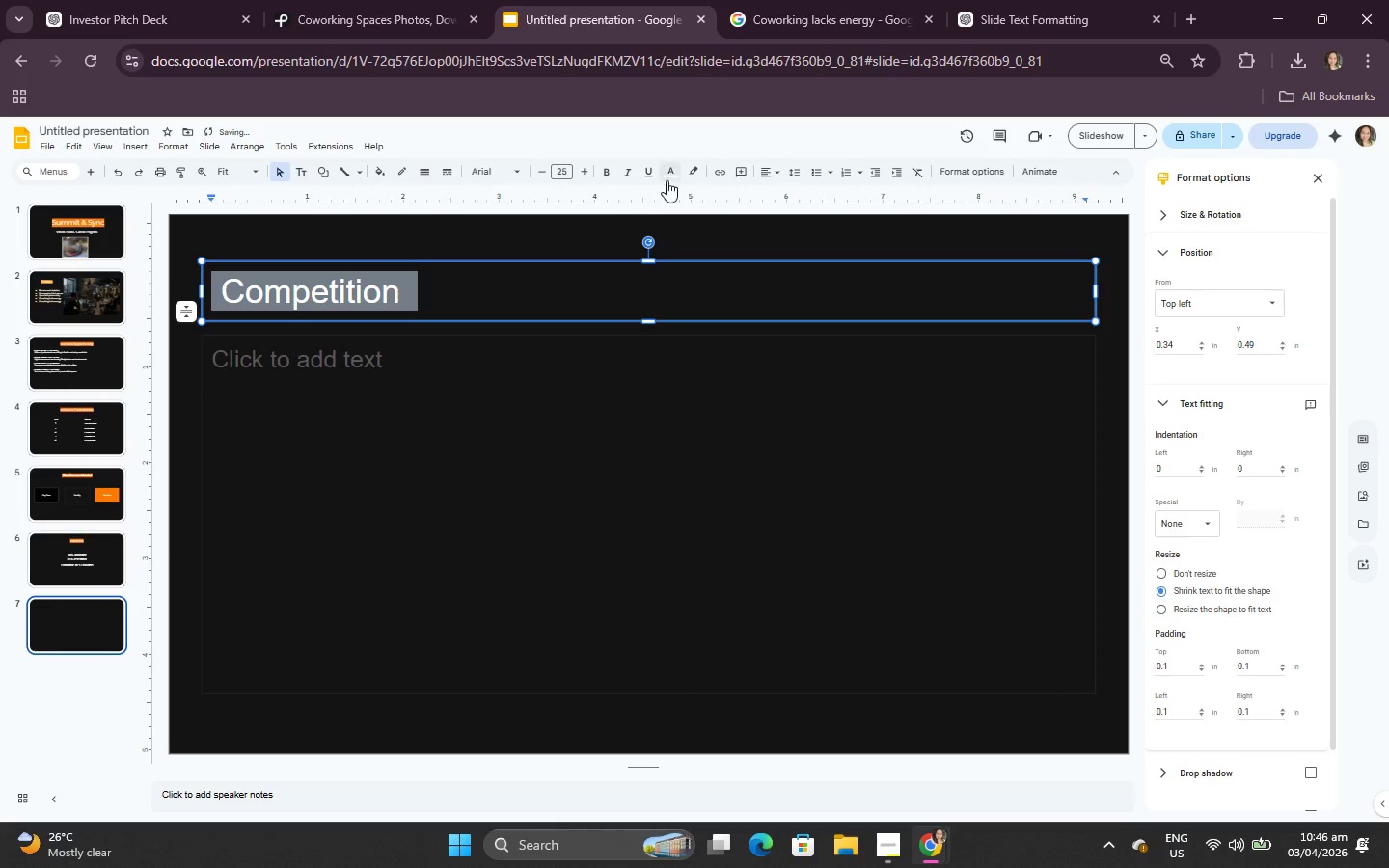 
left_click([686, 168])
 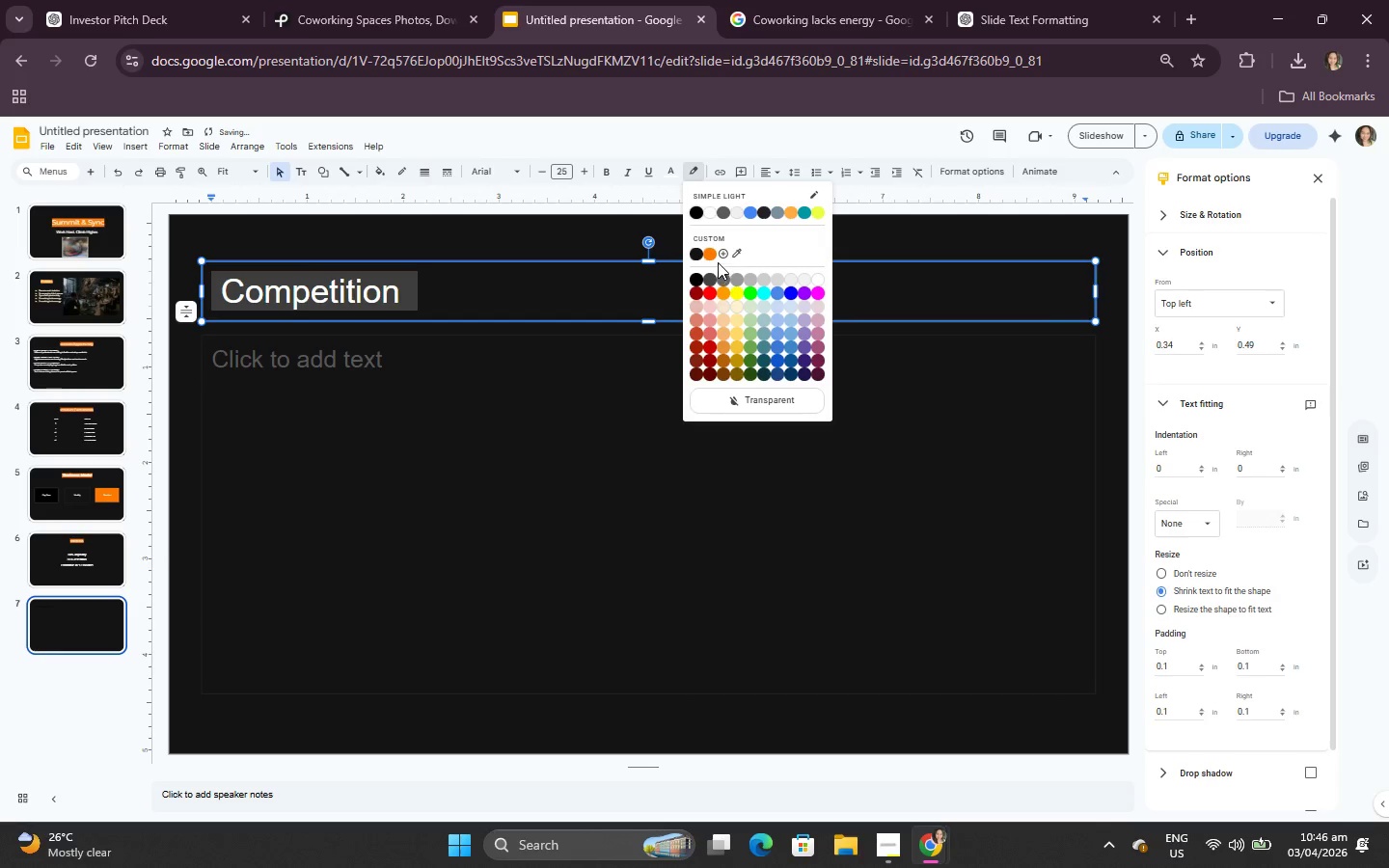 
left_click([711, 255])
 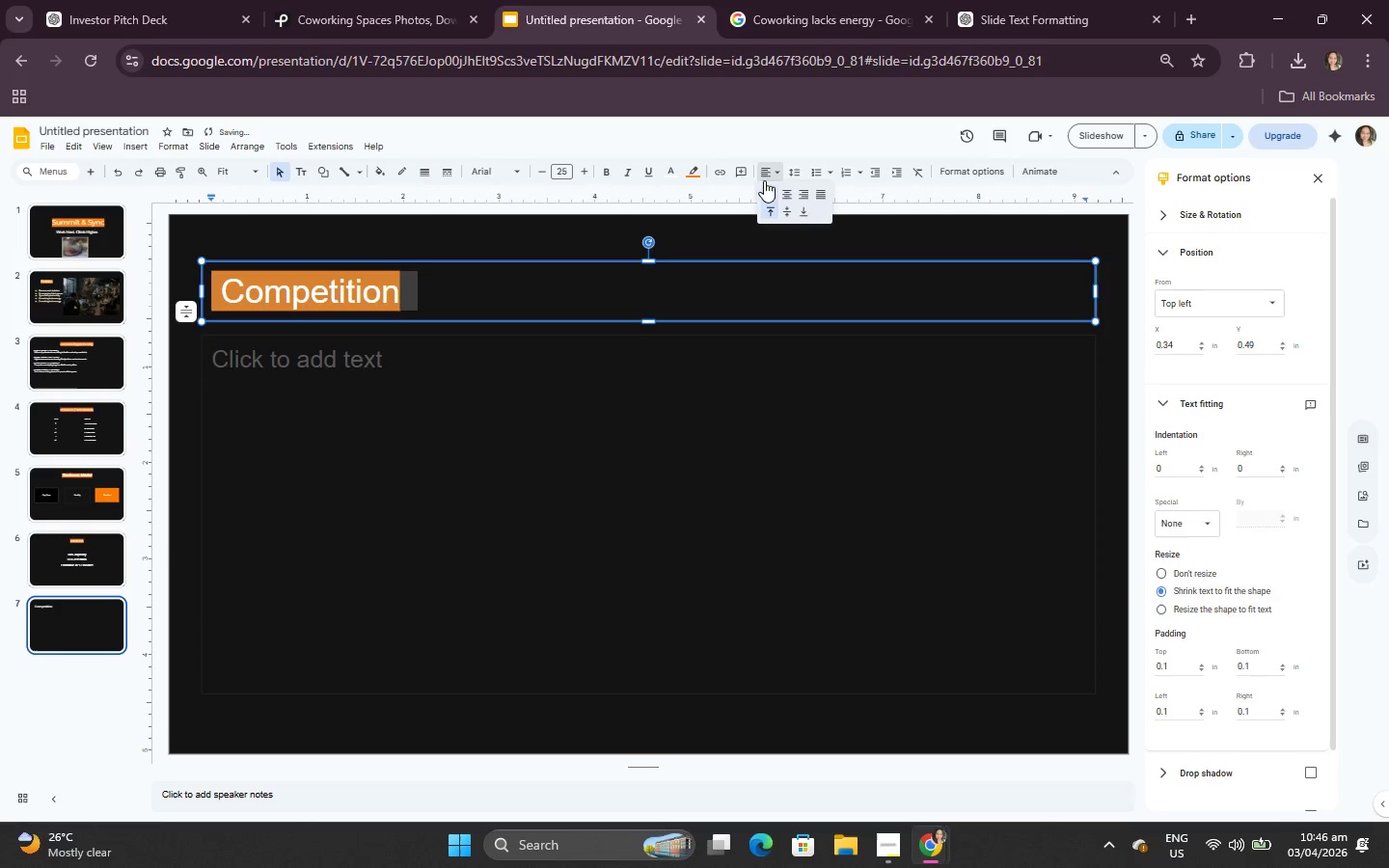 
left_click([780, 193])
 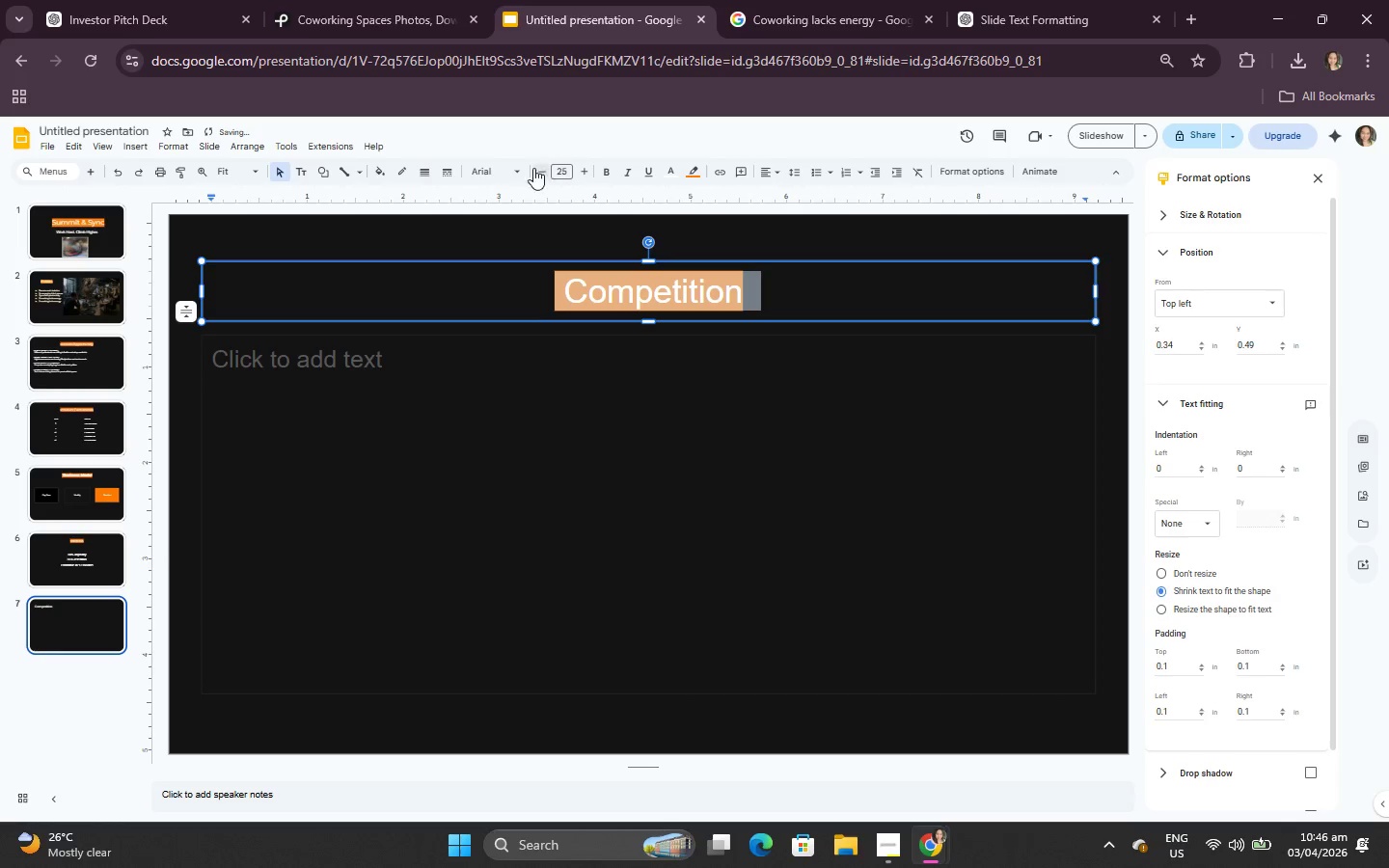 
left_click([501, 171])
 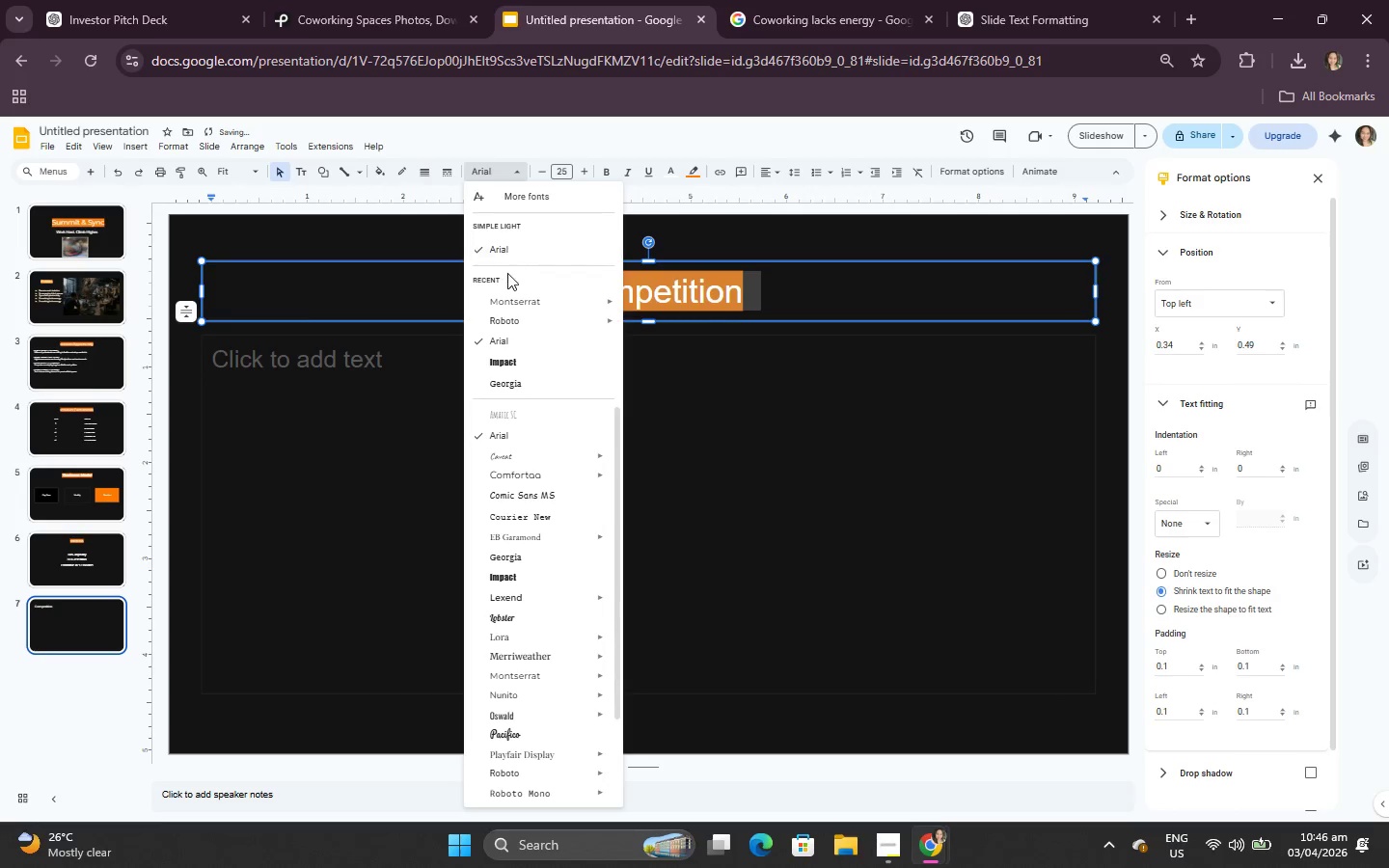 
left_click([517, 297])
 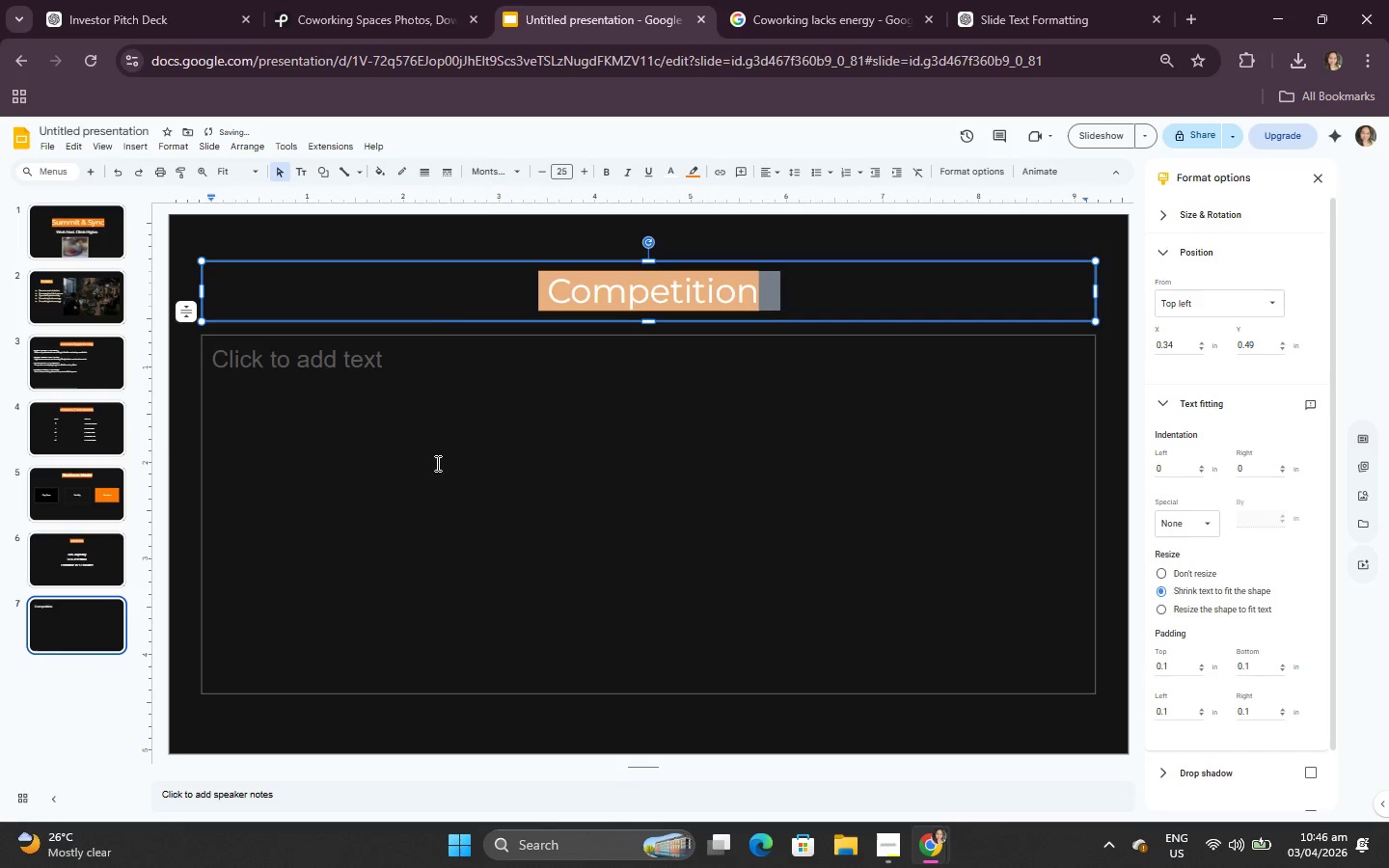 
left_click([449, 467])
 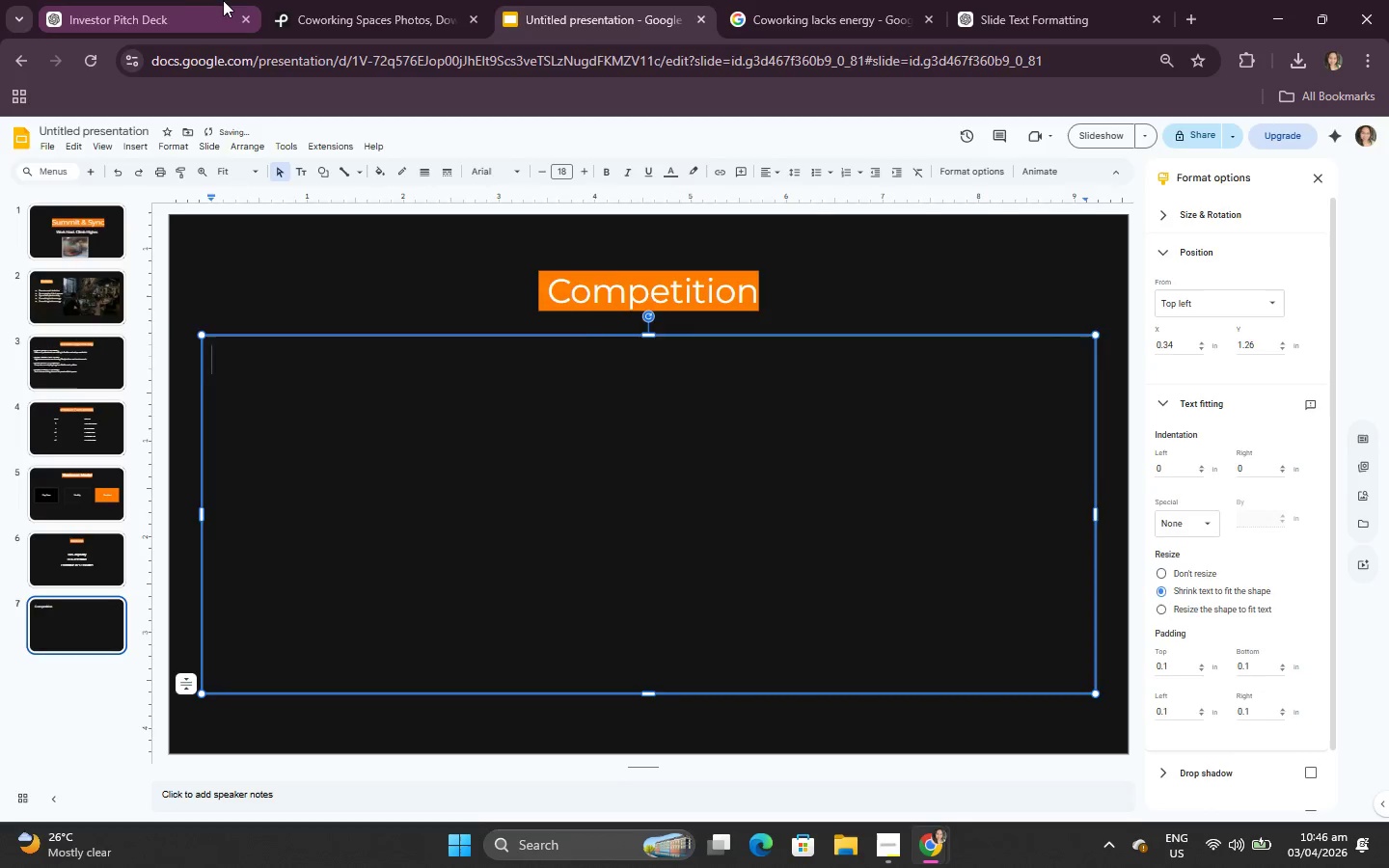 
left_click([174, 0])
 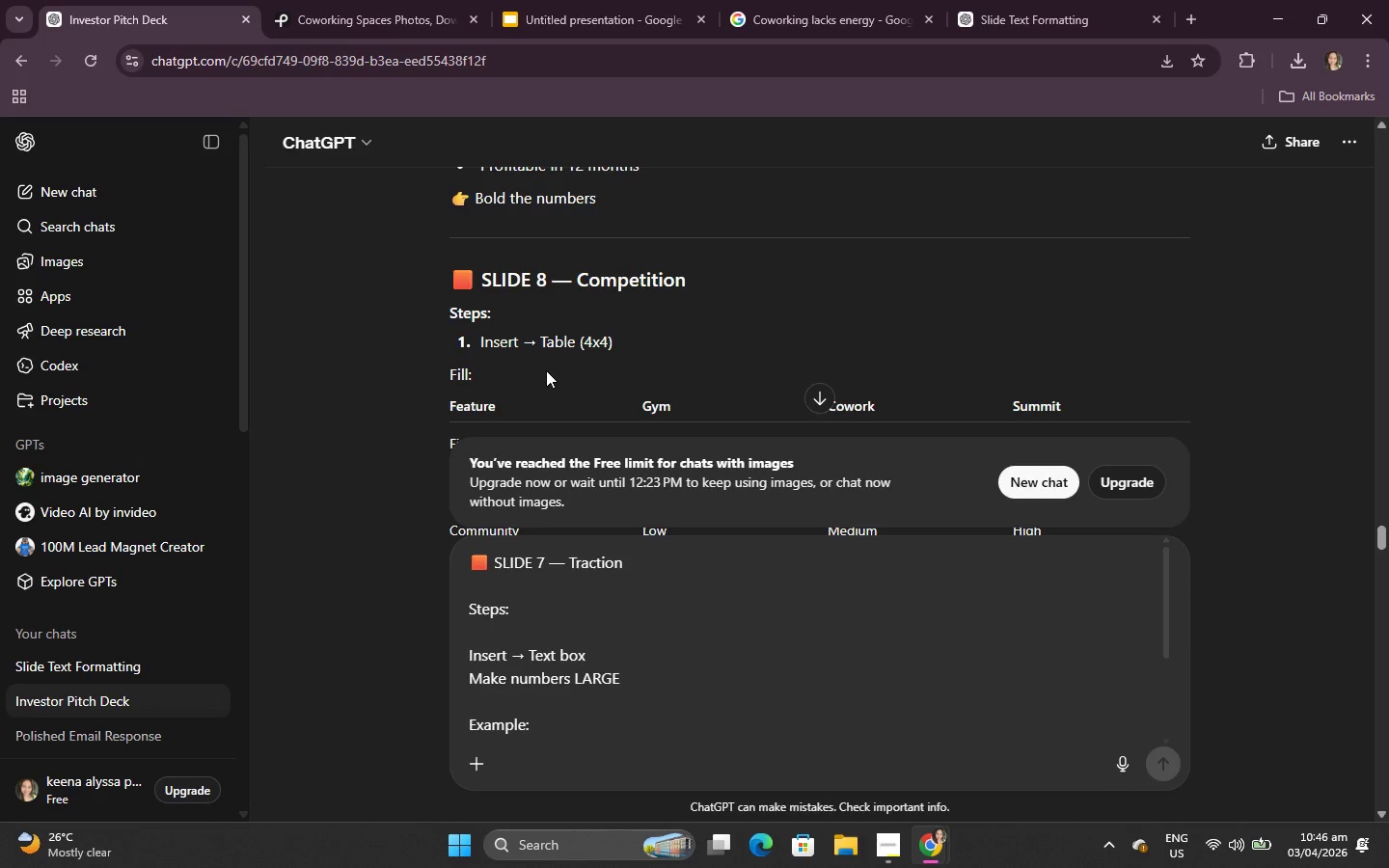 
scroll: coordinate [549, 366], scroll_direction: down, amount: 1.0
 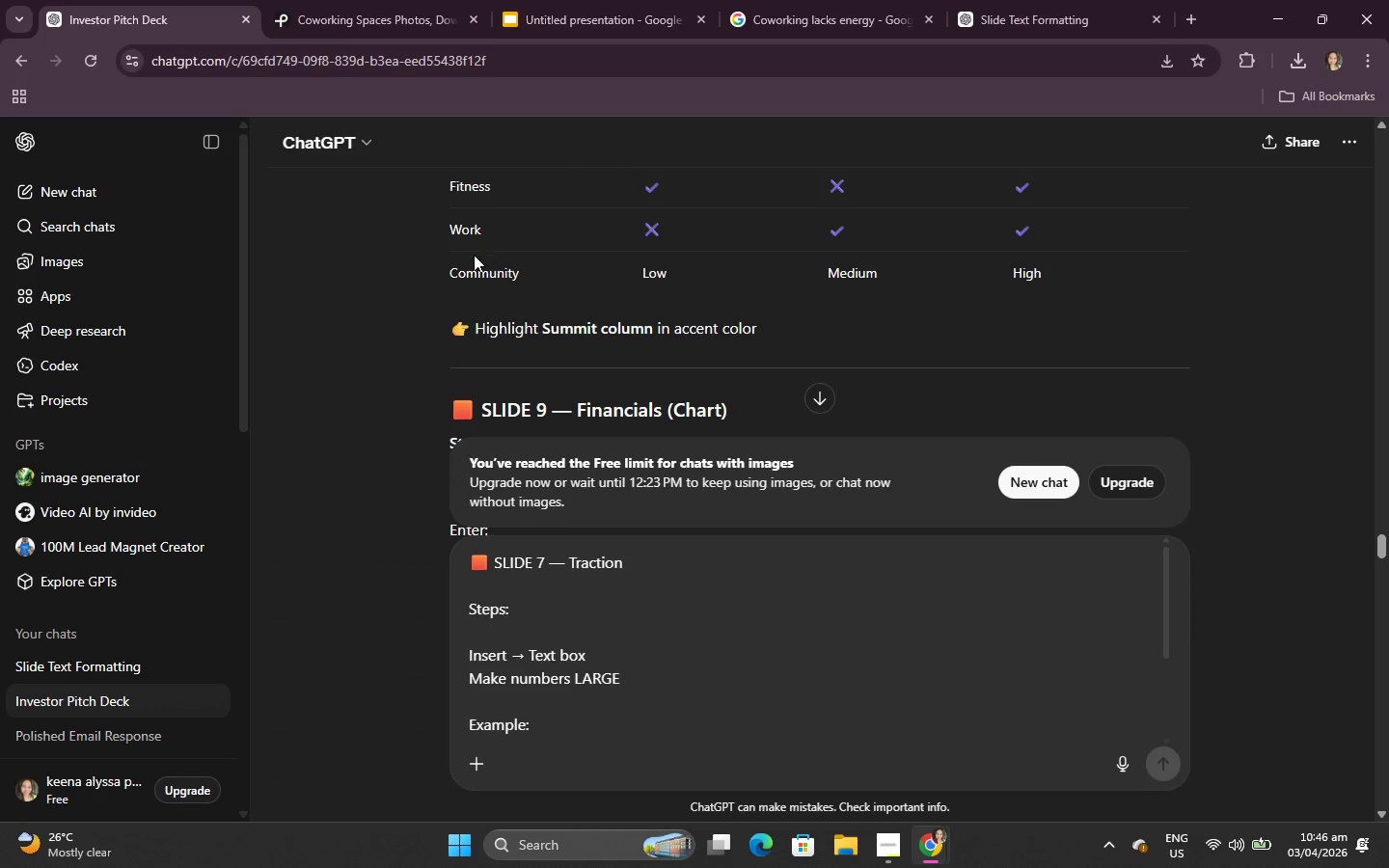 
scroll: coordinate [473, 256], scroll_direction: up, amount: 1.0